 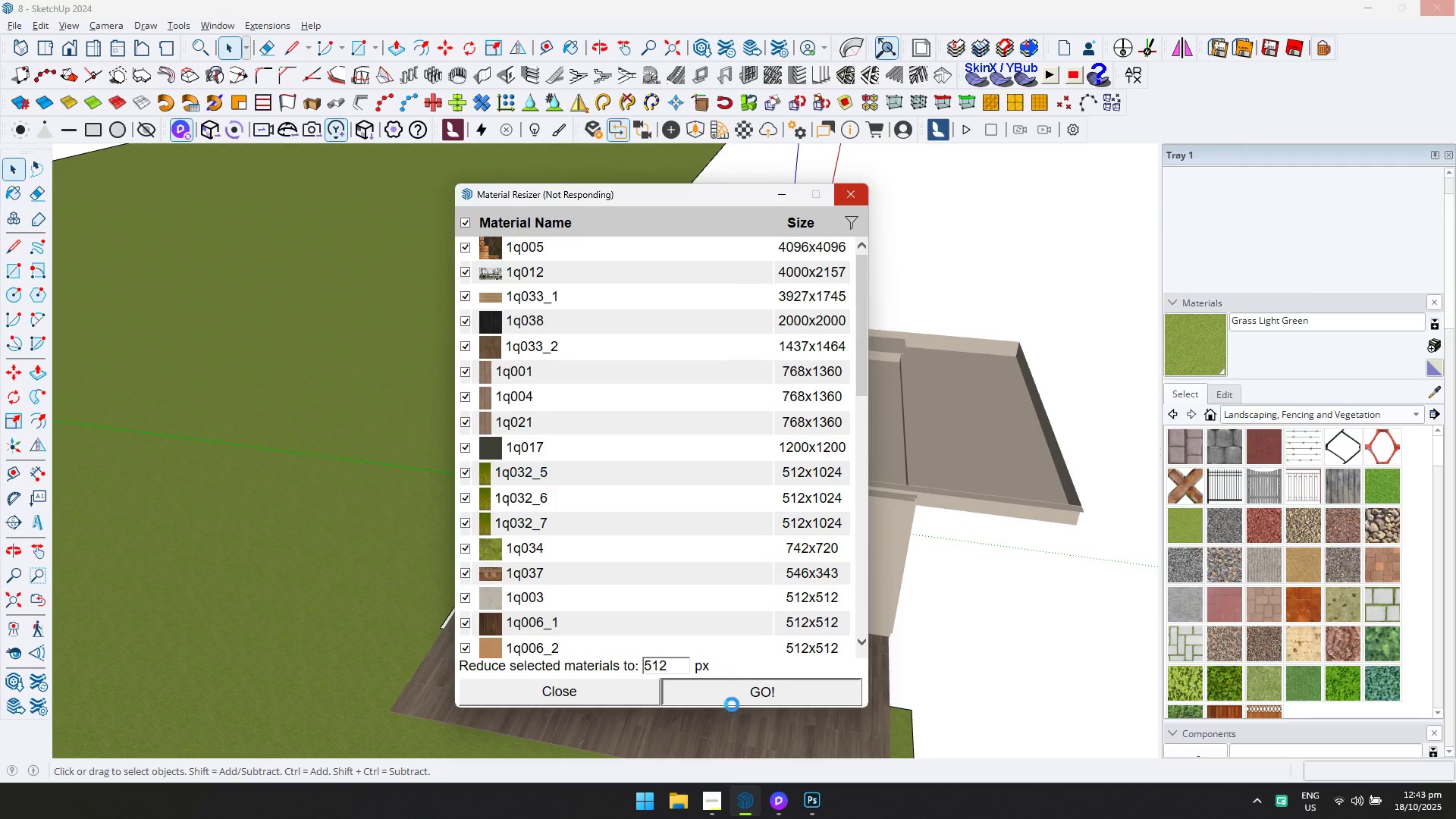 
left_click([757, 404])
 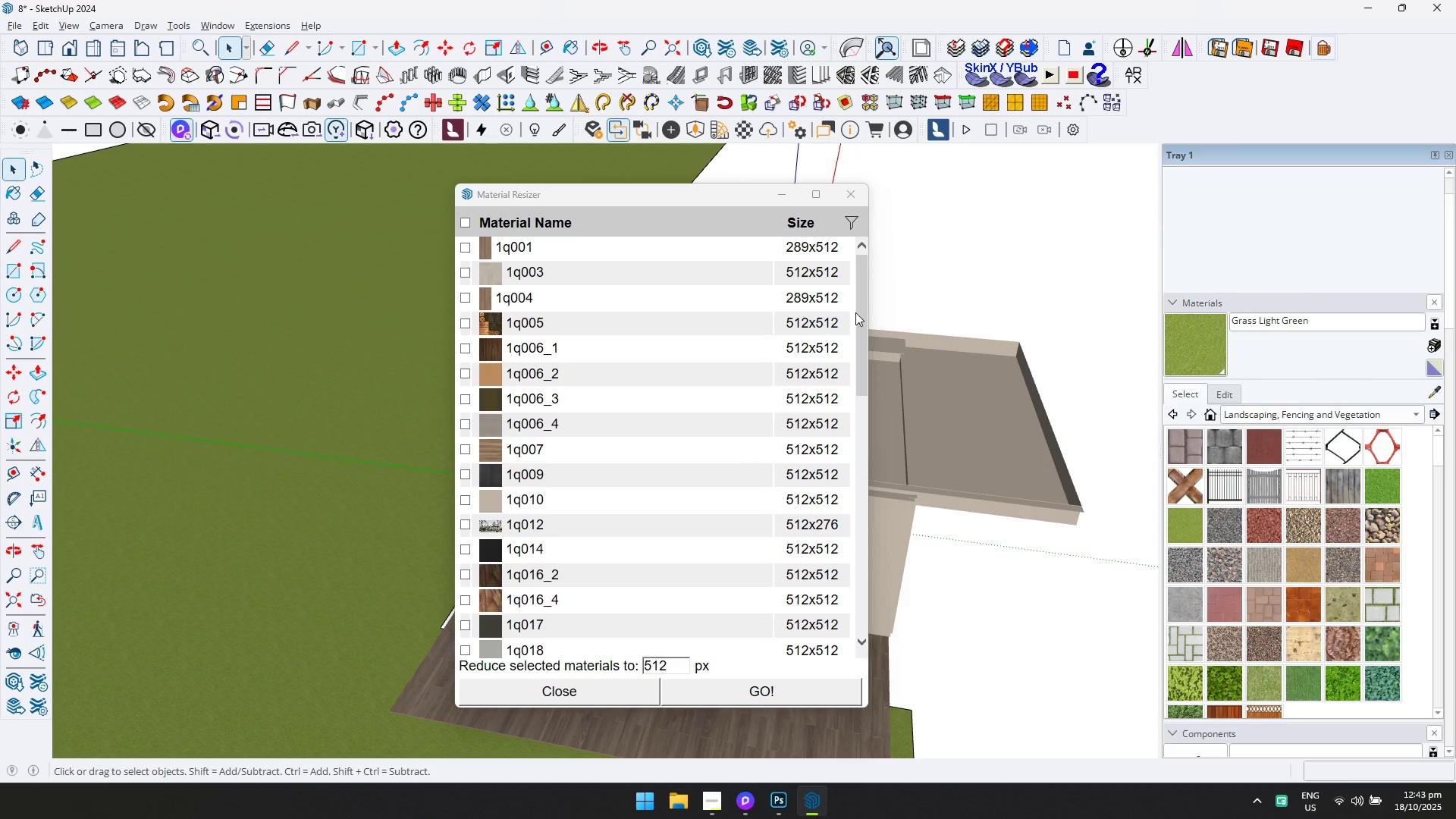 
scroll: coordinate [629, 384], scroll_direction: up, amount: 10.0
 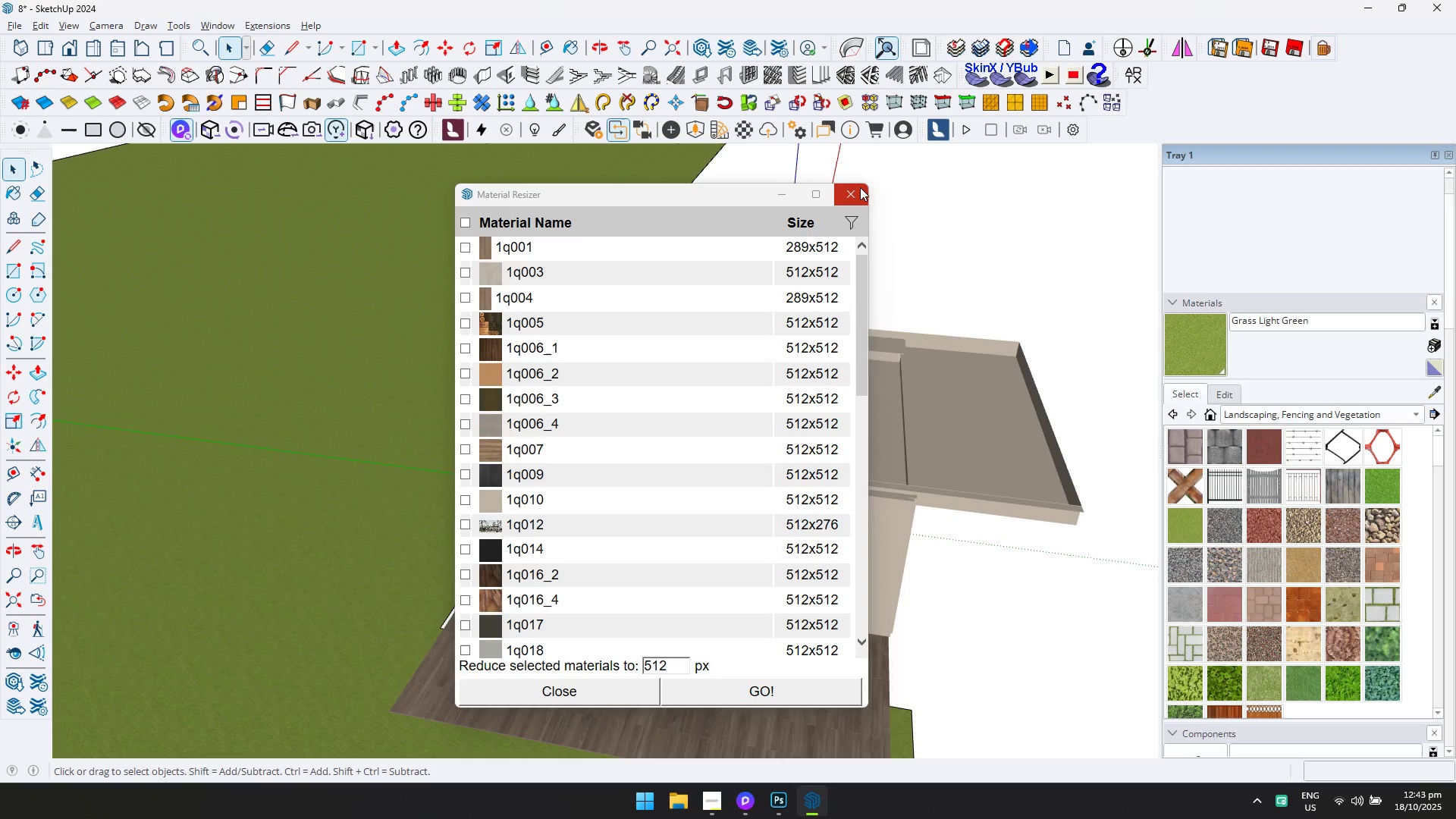 
left_click([860, 187])
 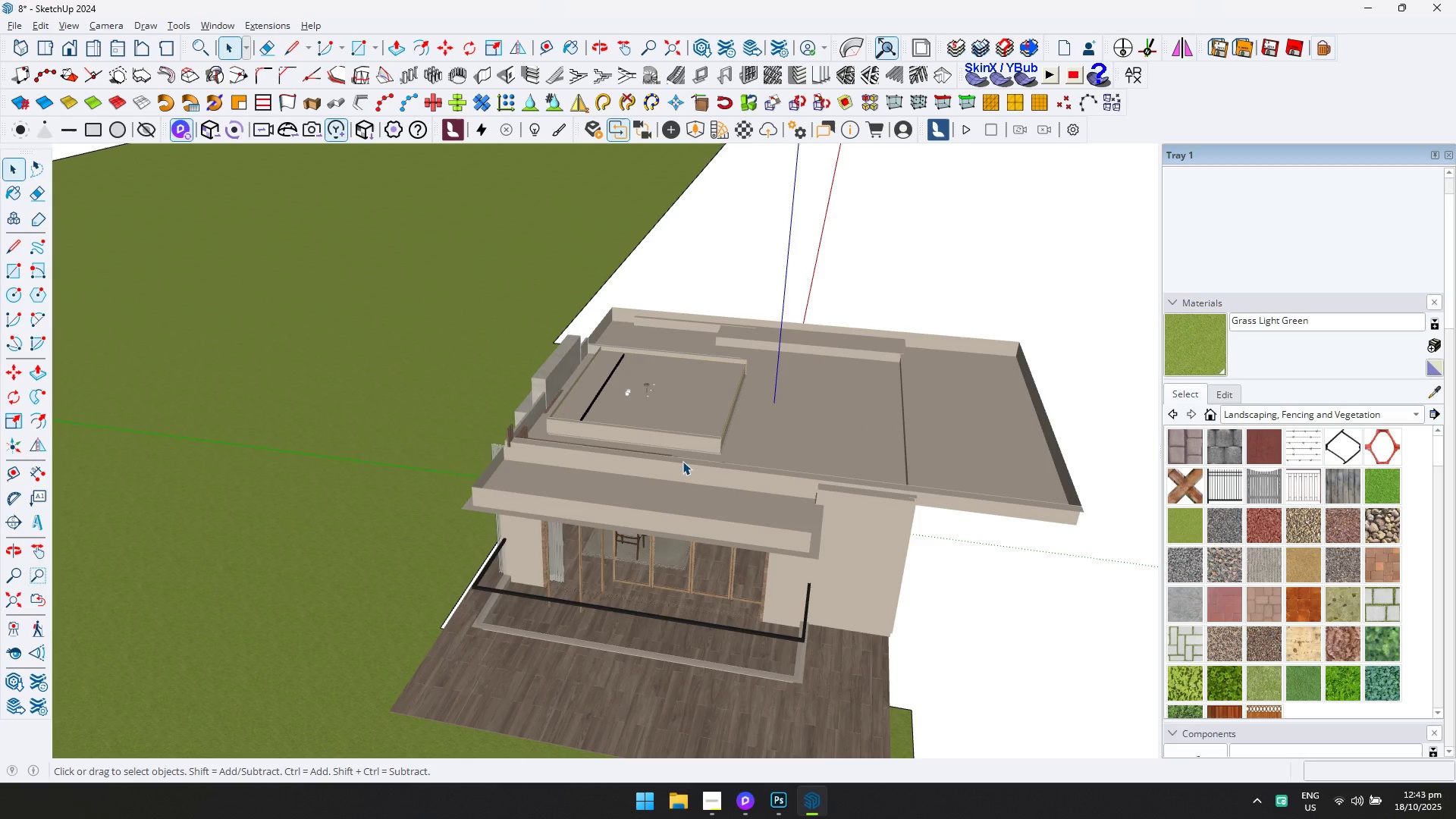 
key(Control+S)
 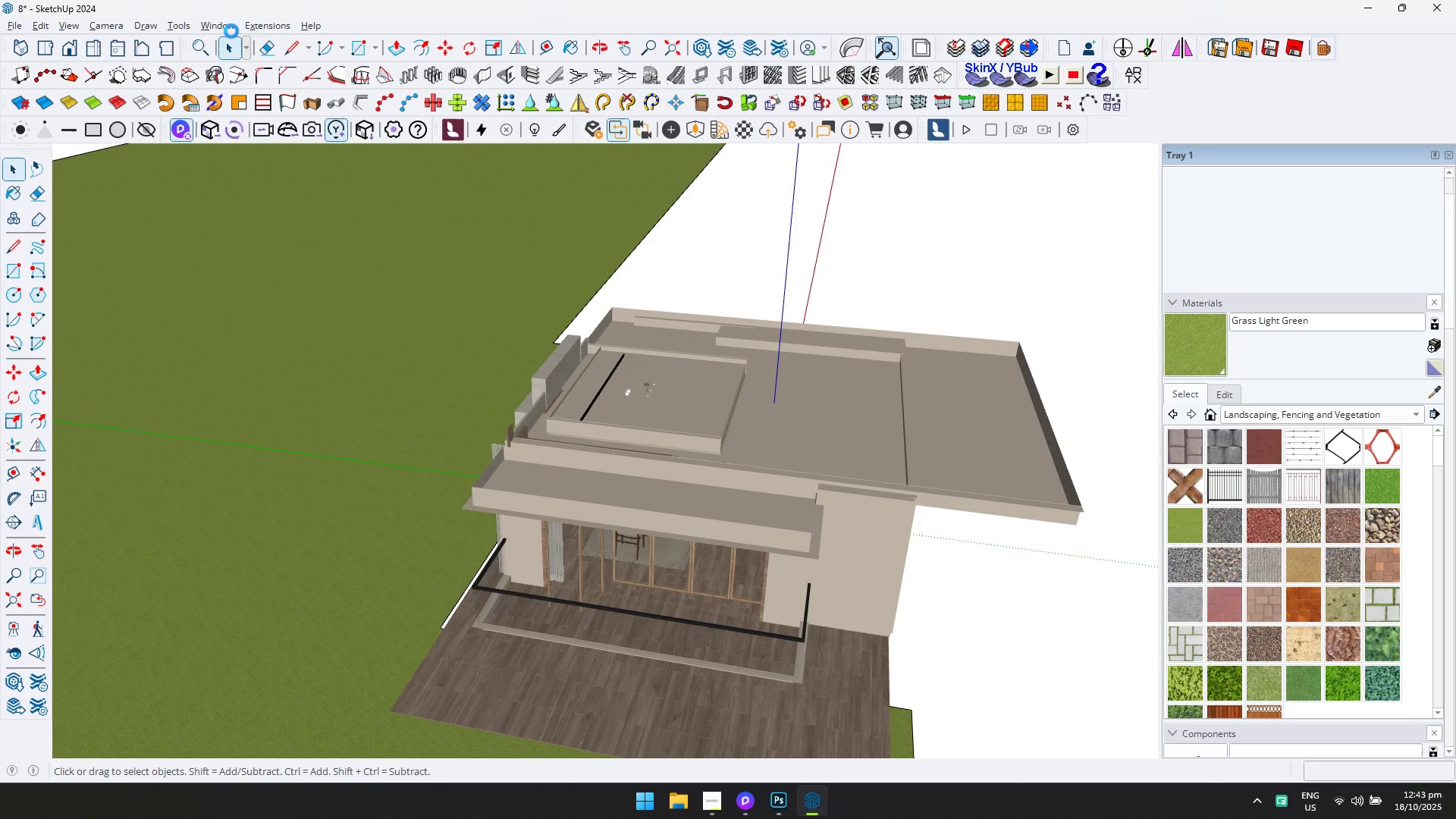 
scroll: coordinate [664, 700], scroll_direction: up, amount: 5.0
 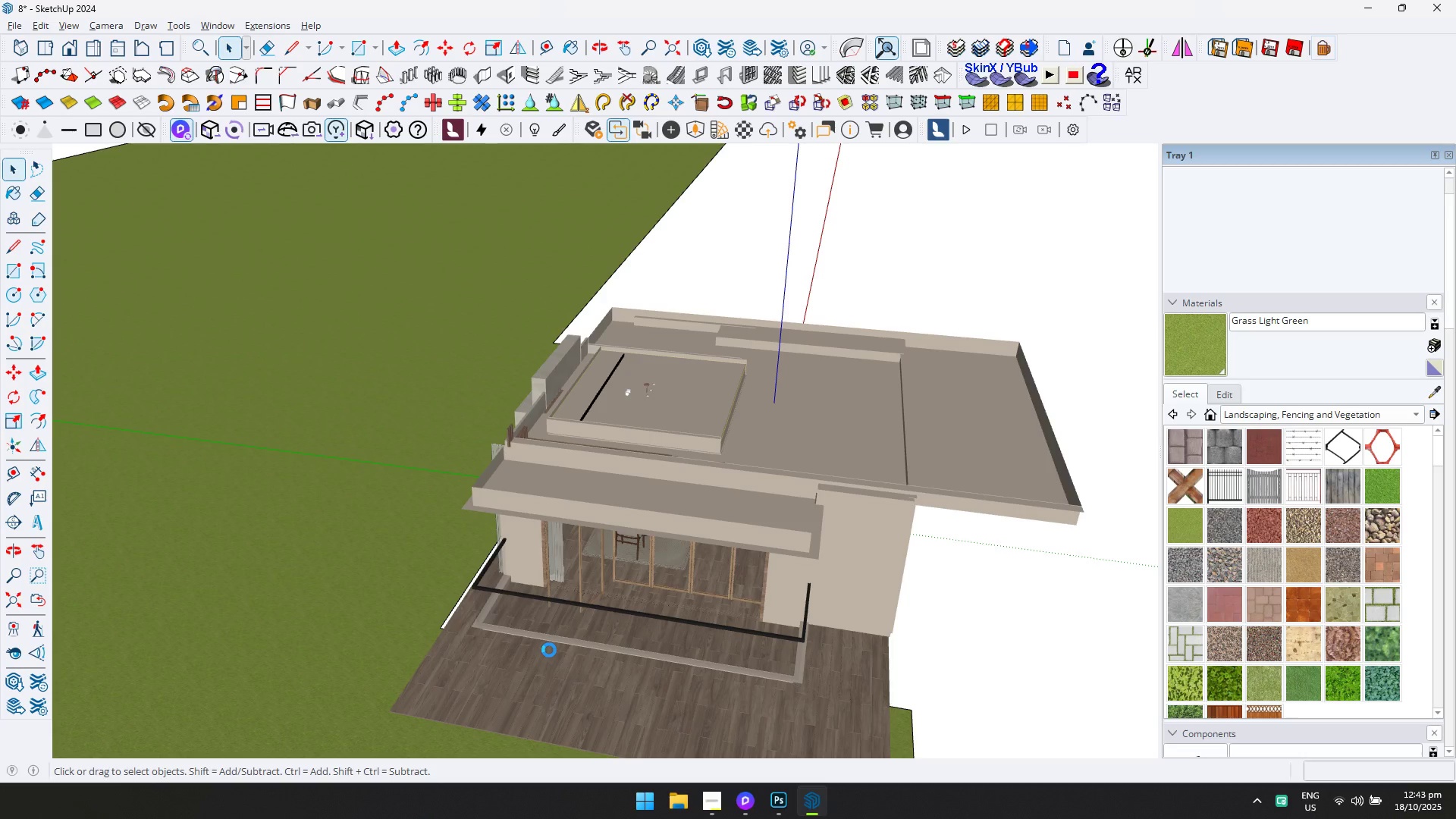 
wait(6.91)
 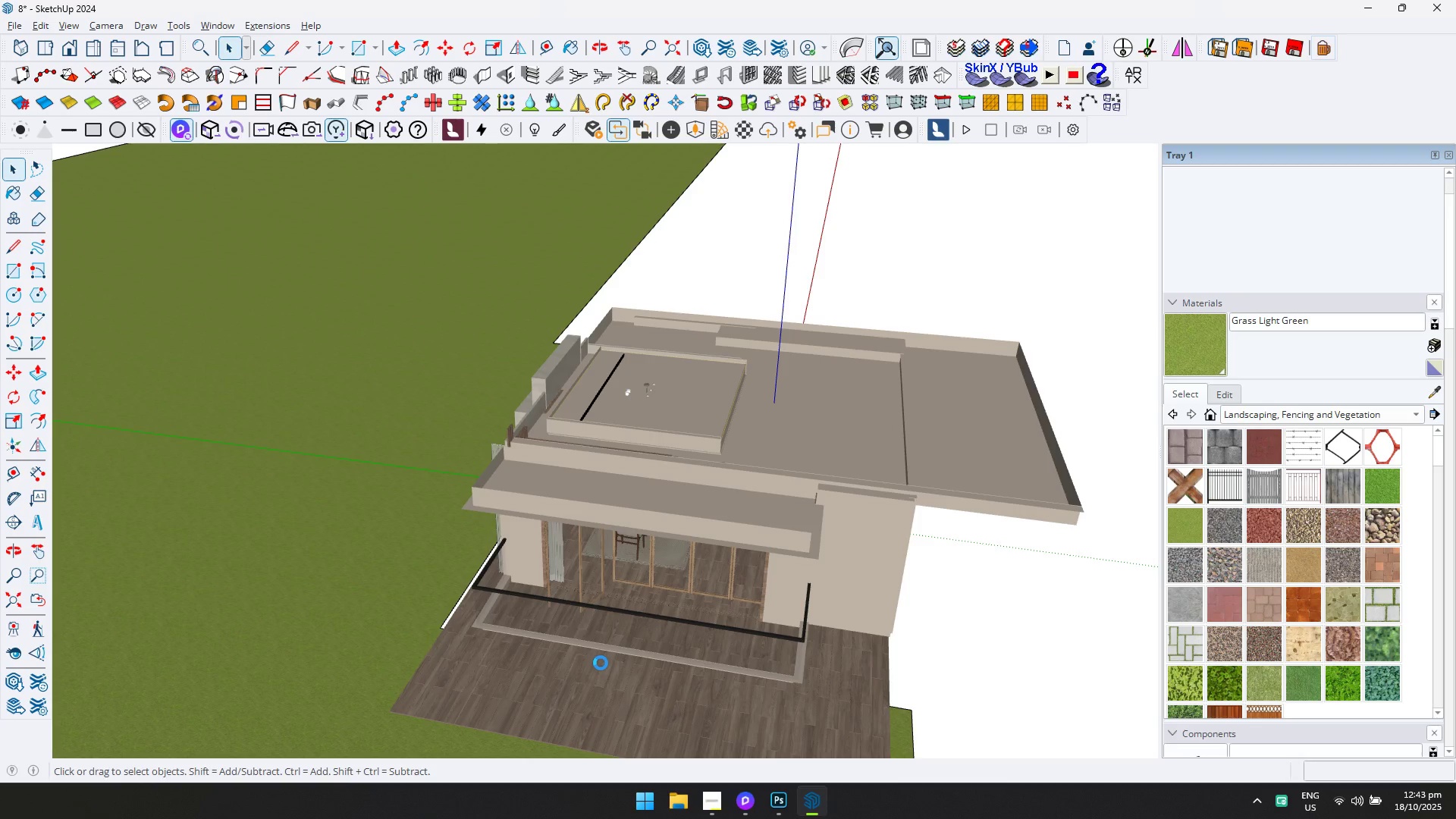 
left_click([260, 21])
 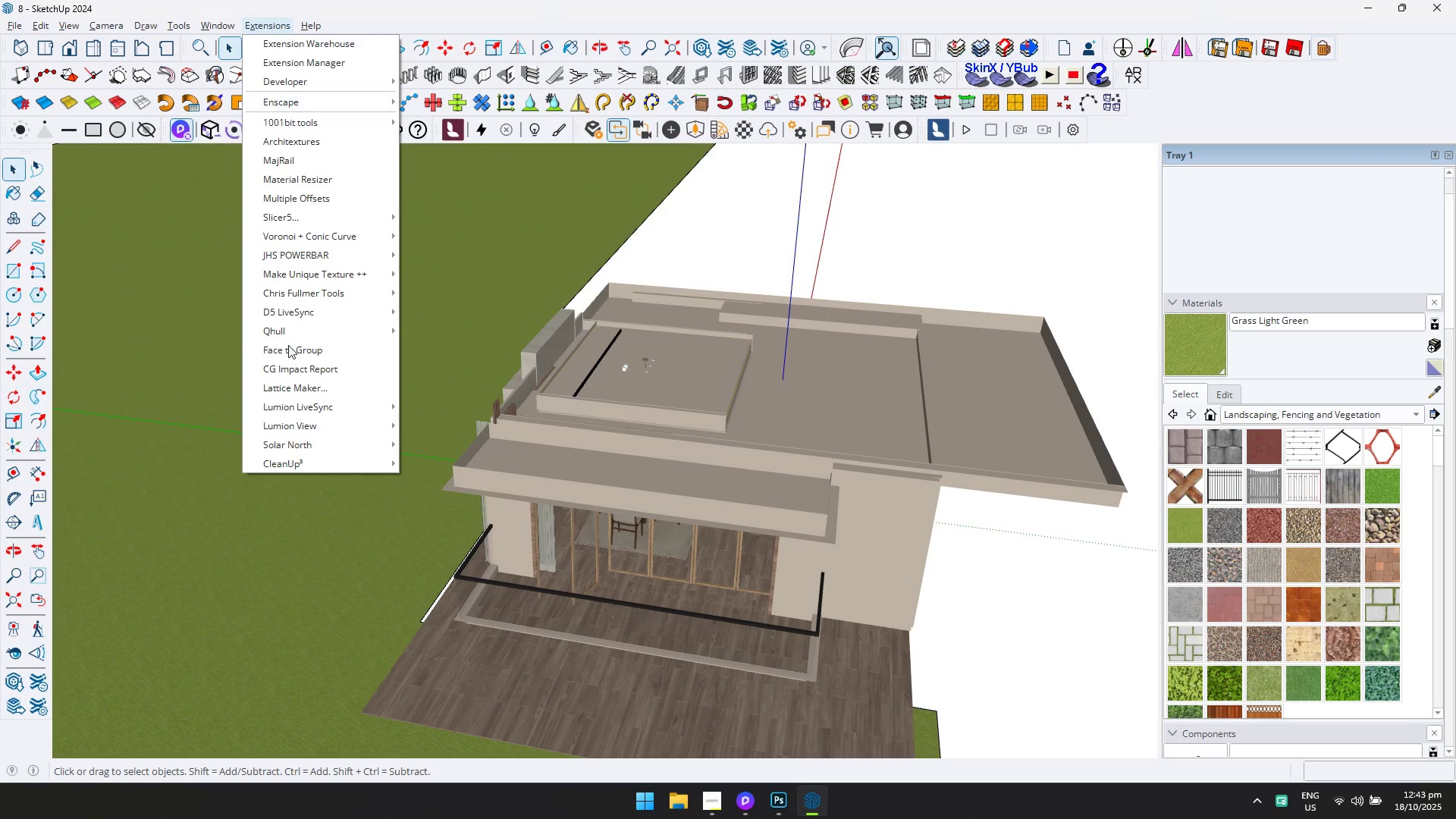 
left_click([293, 460])
 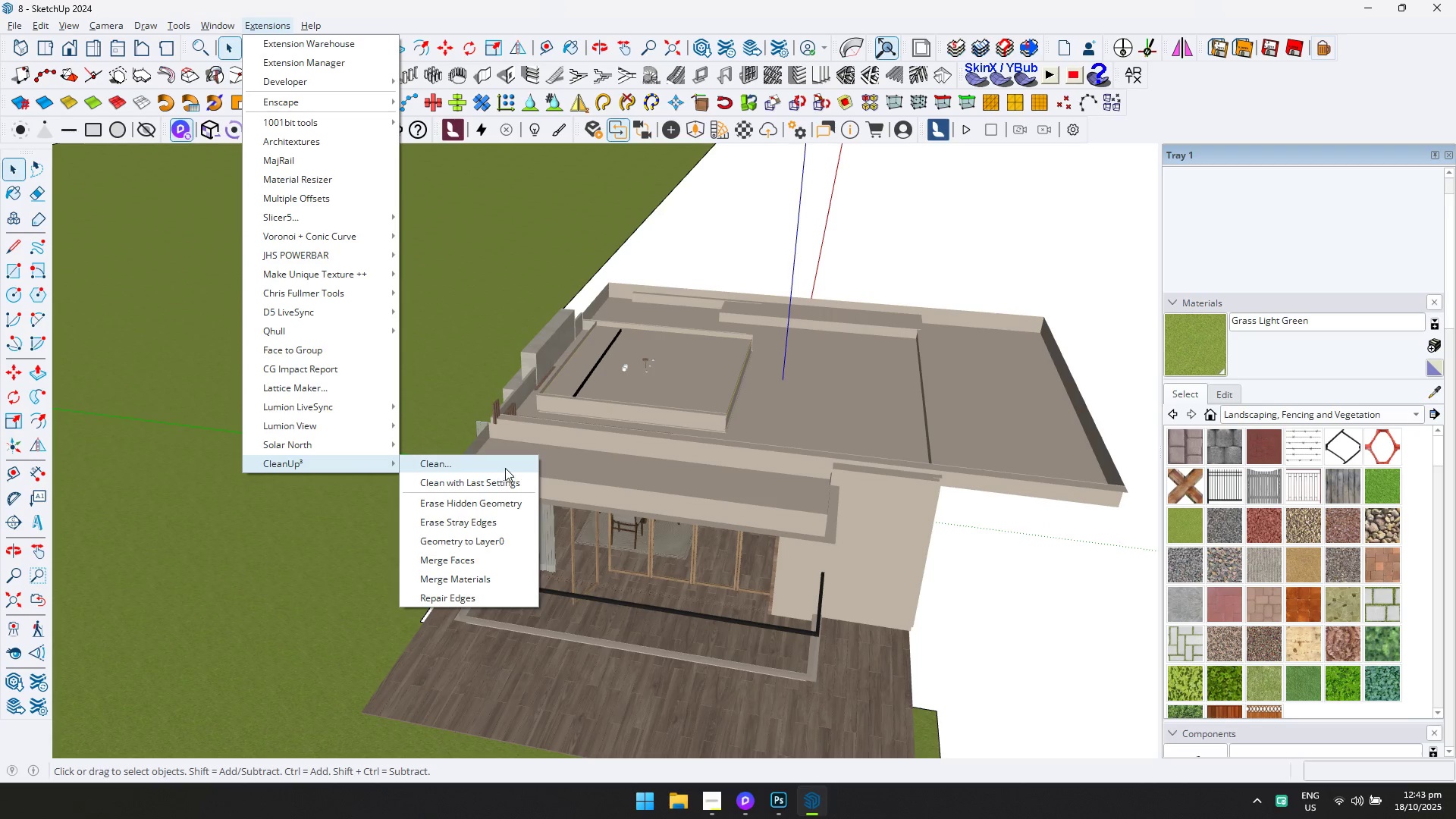 
left_click([505, 467])
 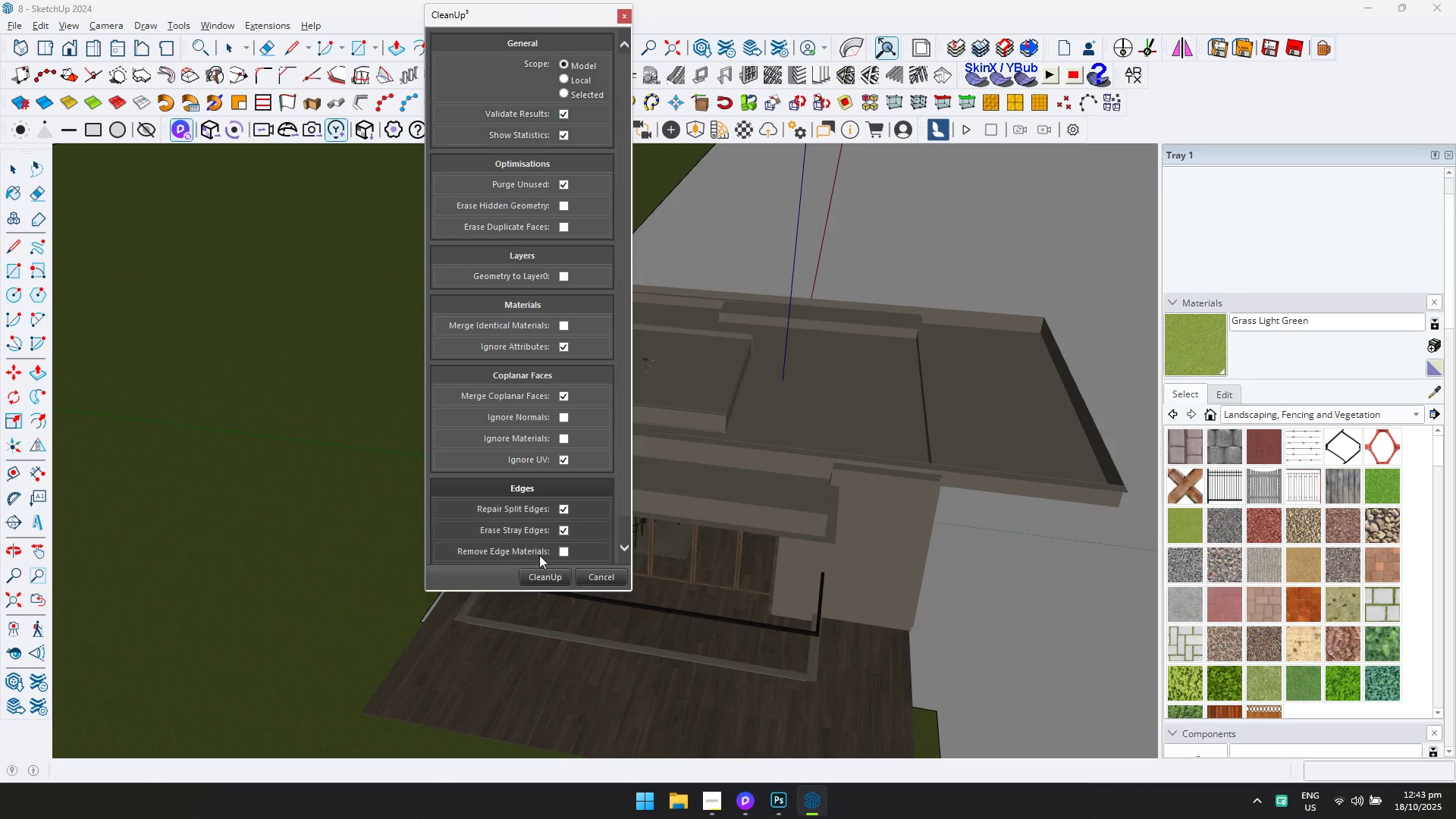 
left_click([546, 581])
 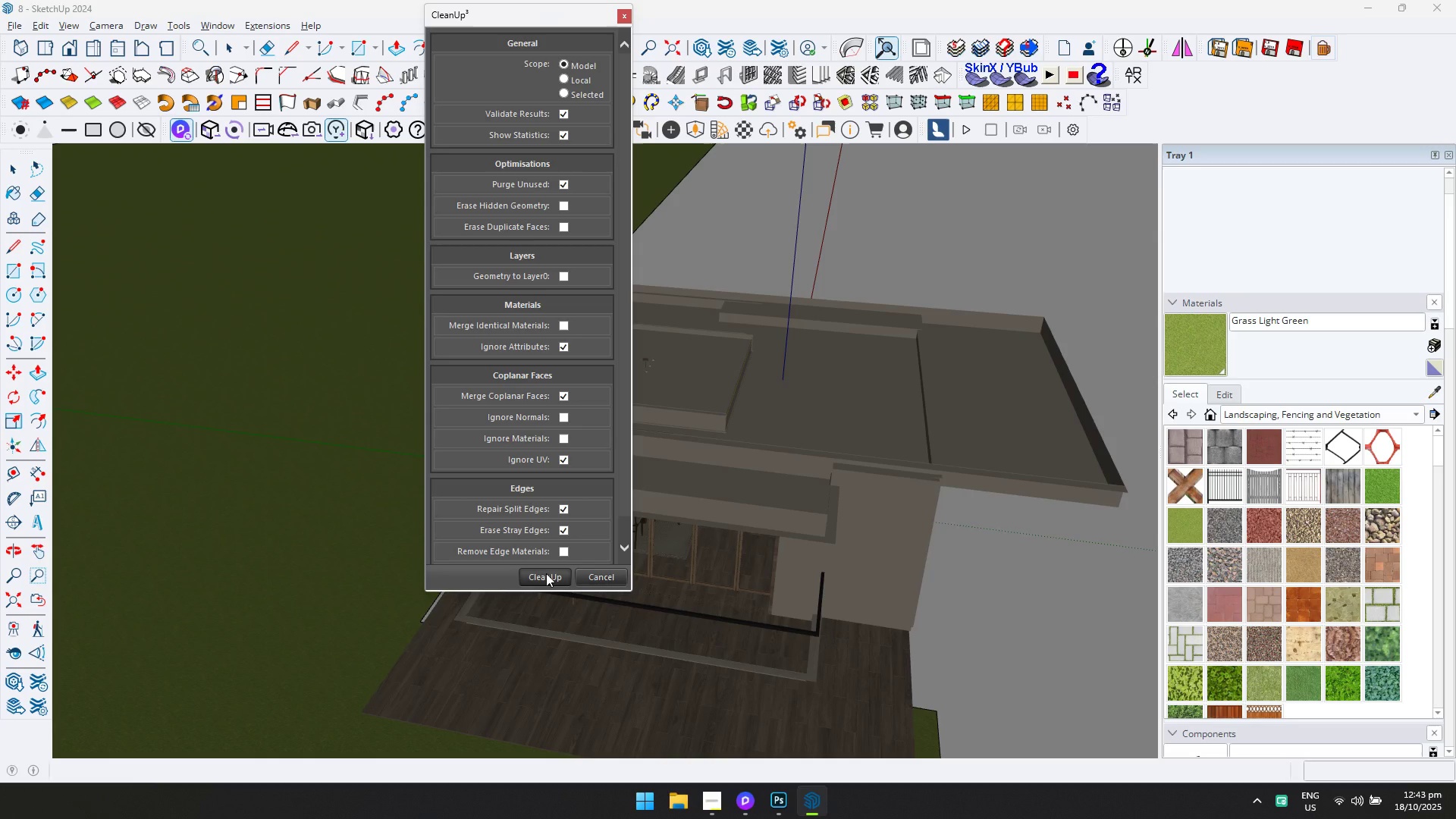 
key(Alt+Tab)
 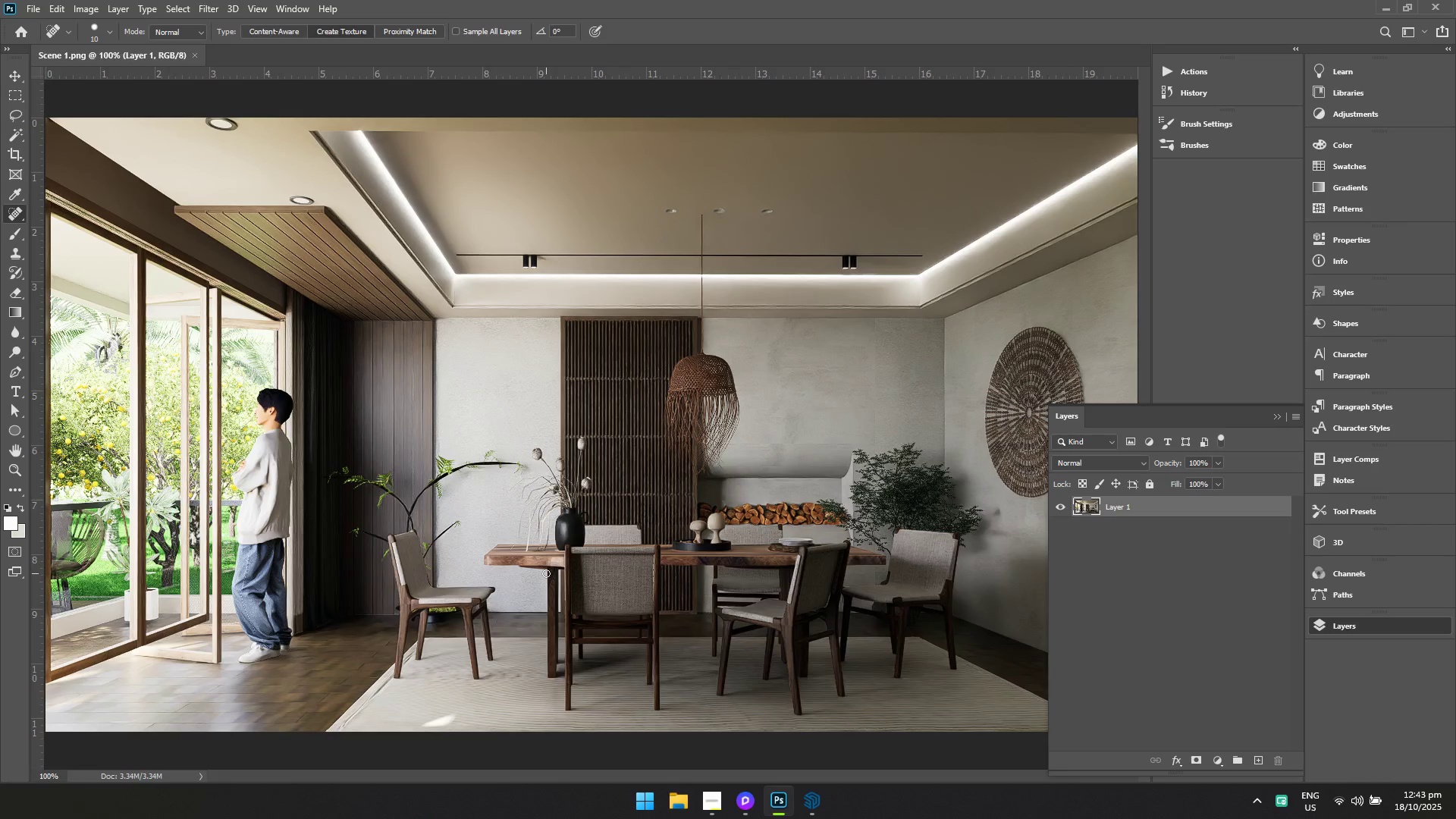 
key(Alt+Tab)
 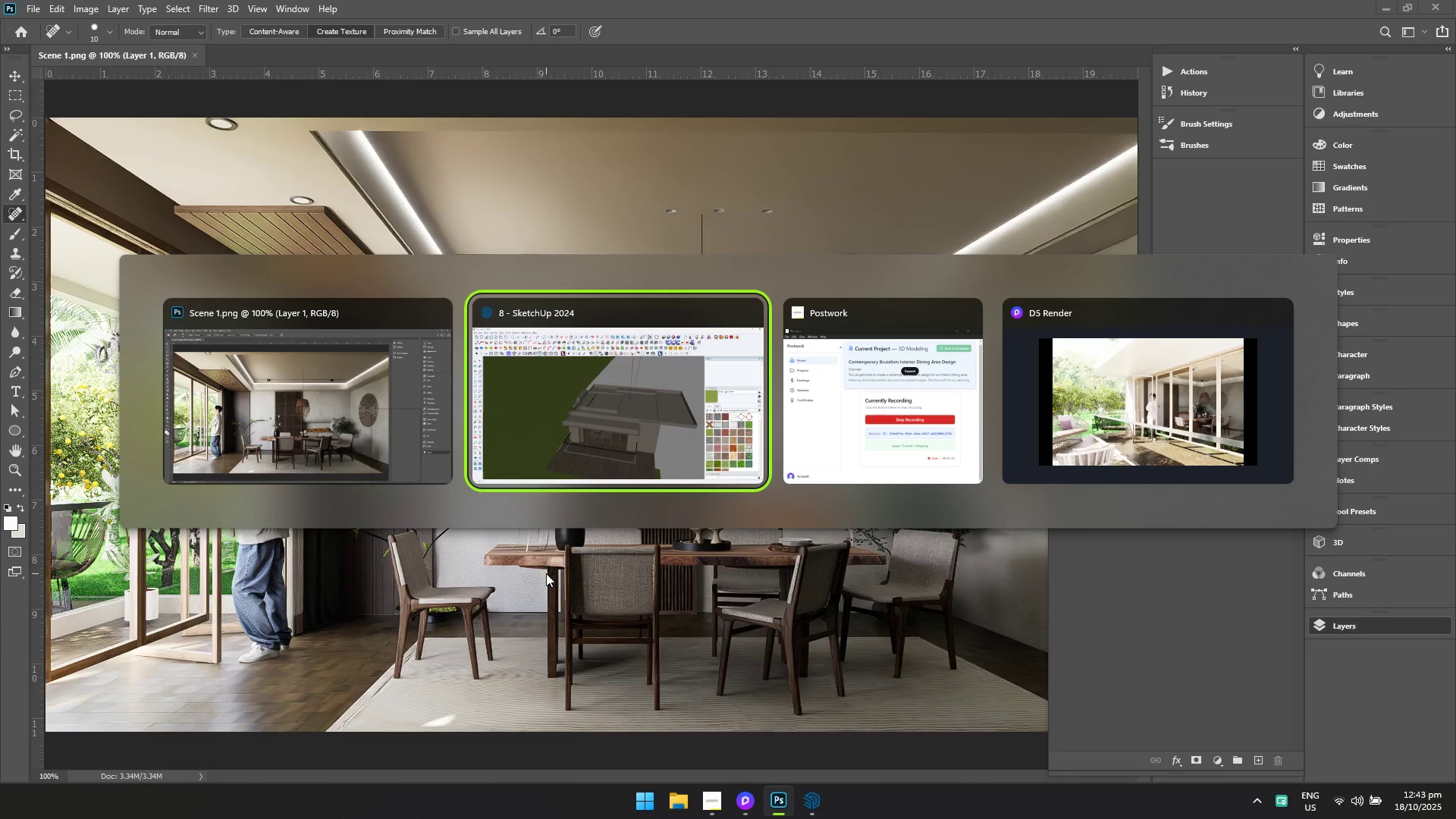 
key(Alt+Tab)
 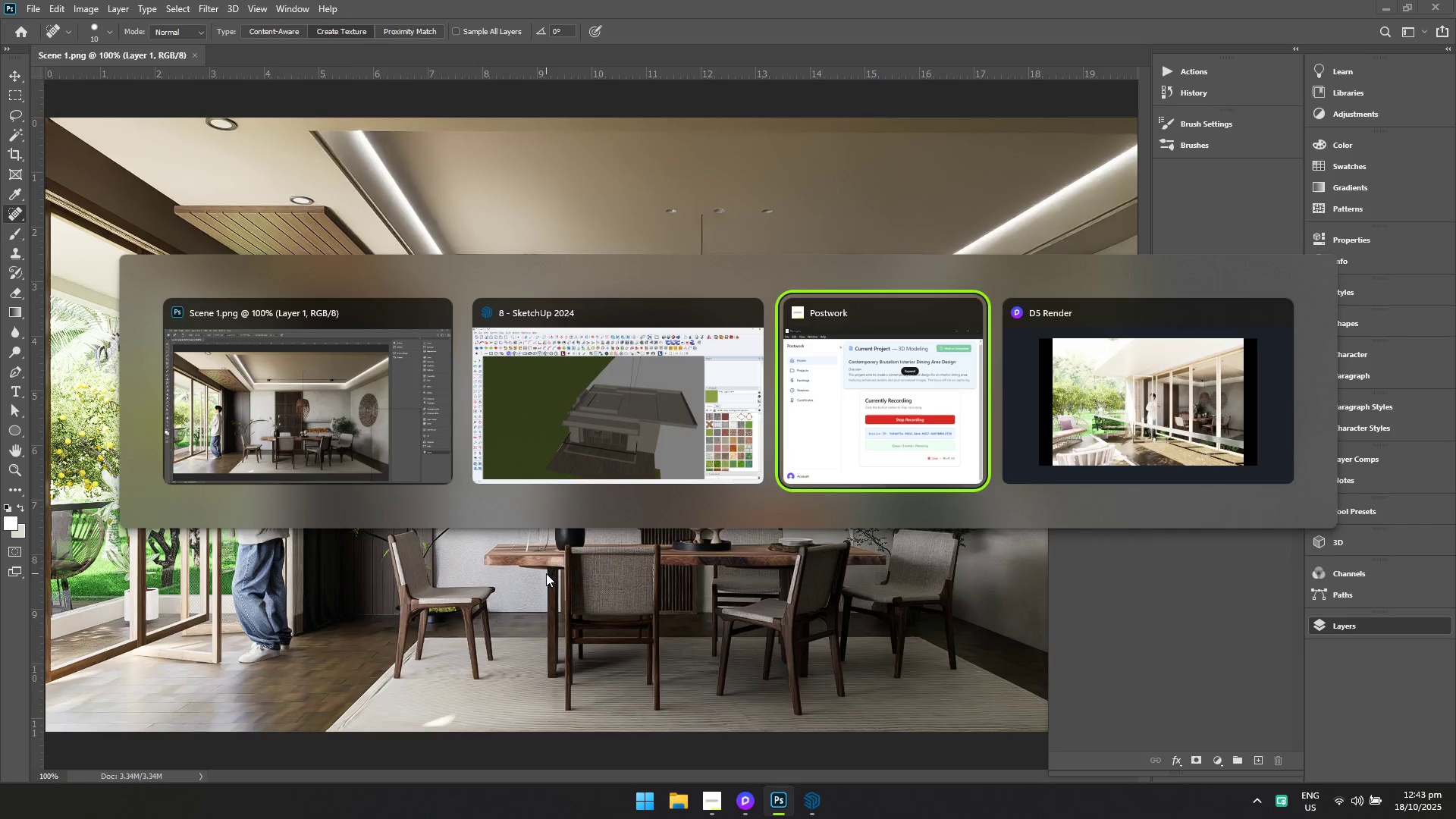 
key(Alt+Tab)
 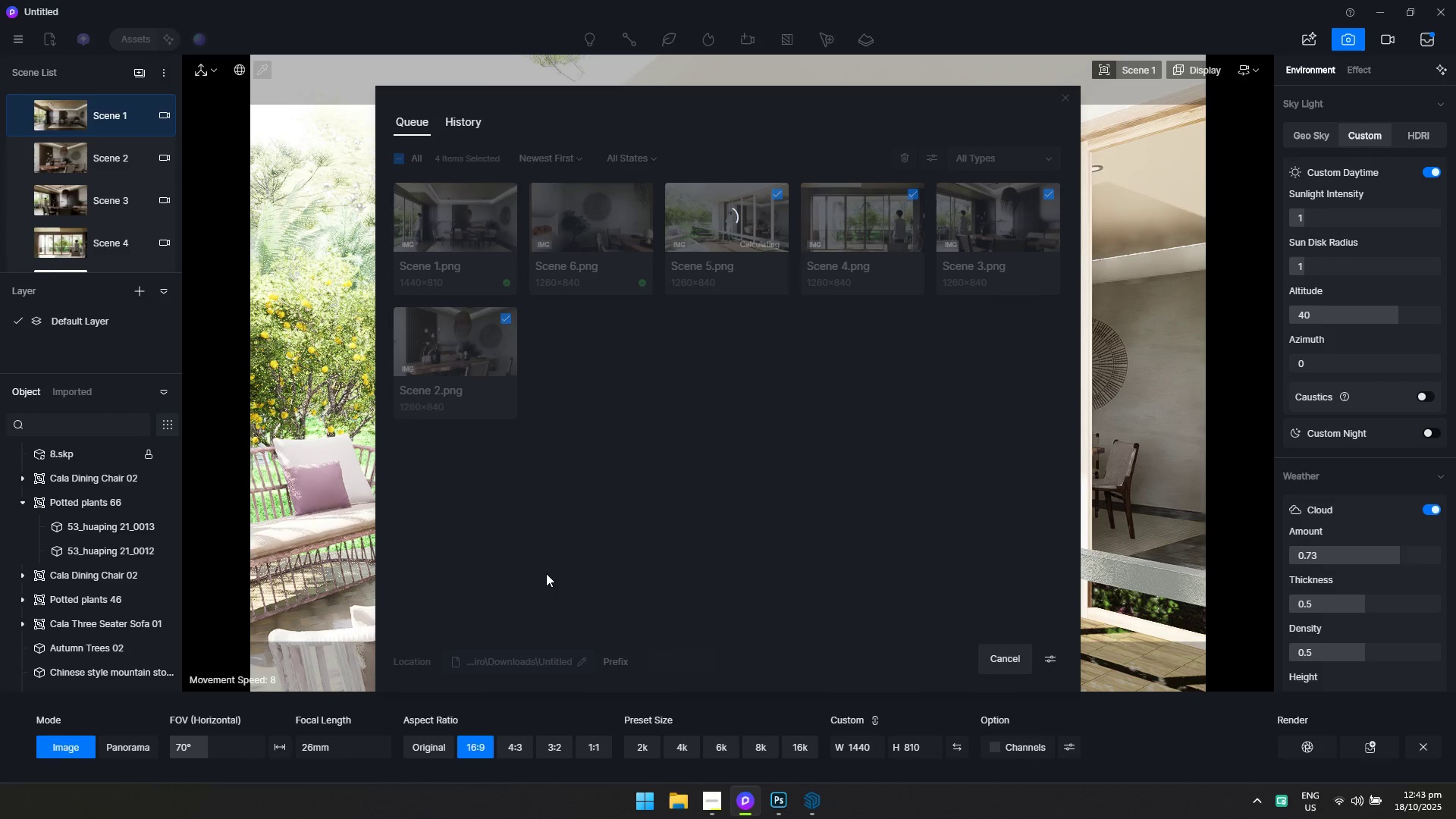 
wait(7.42)
 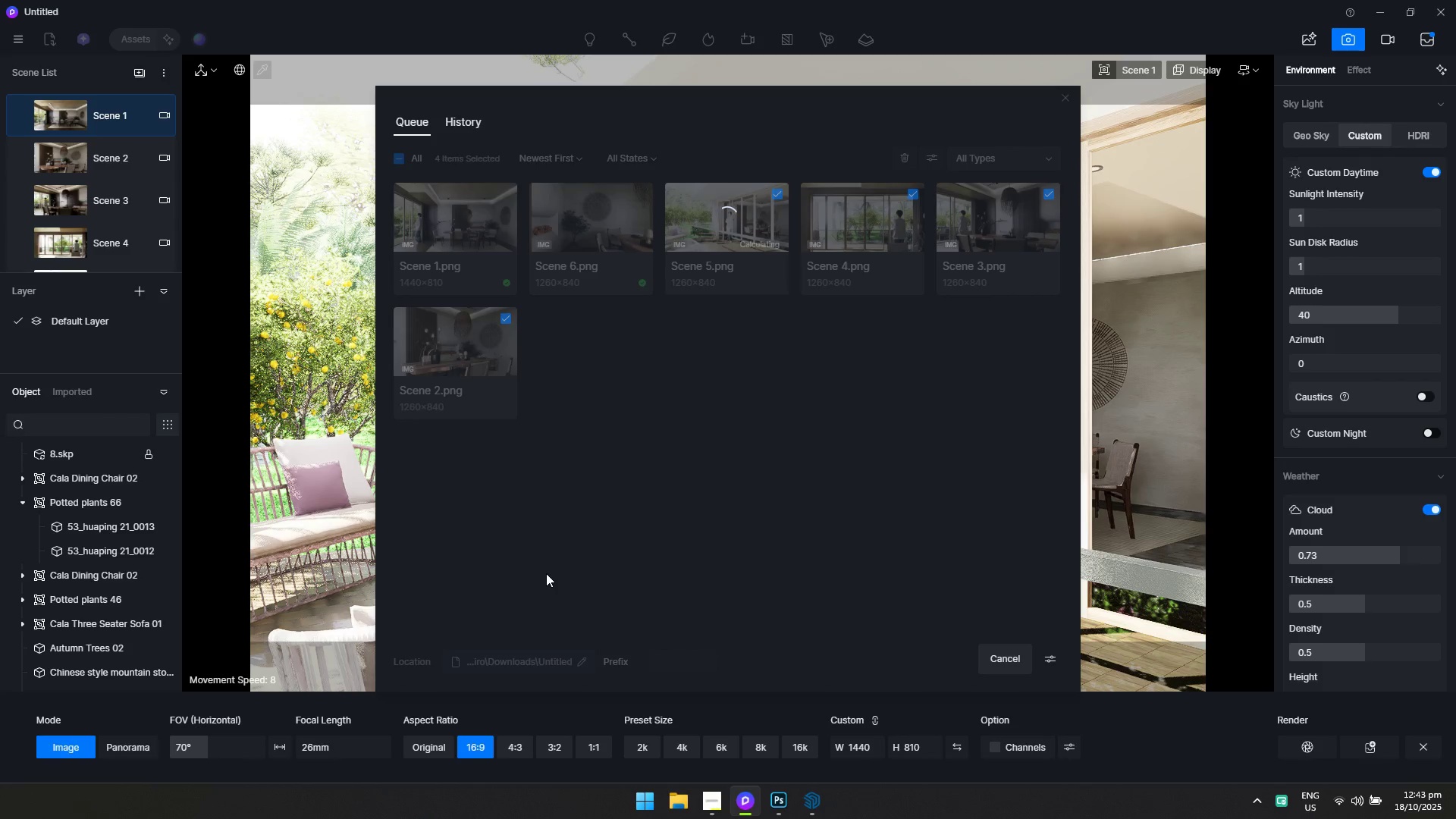 
key(Alt+Tab)
 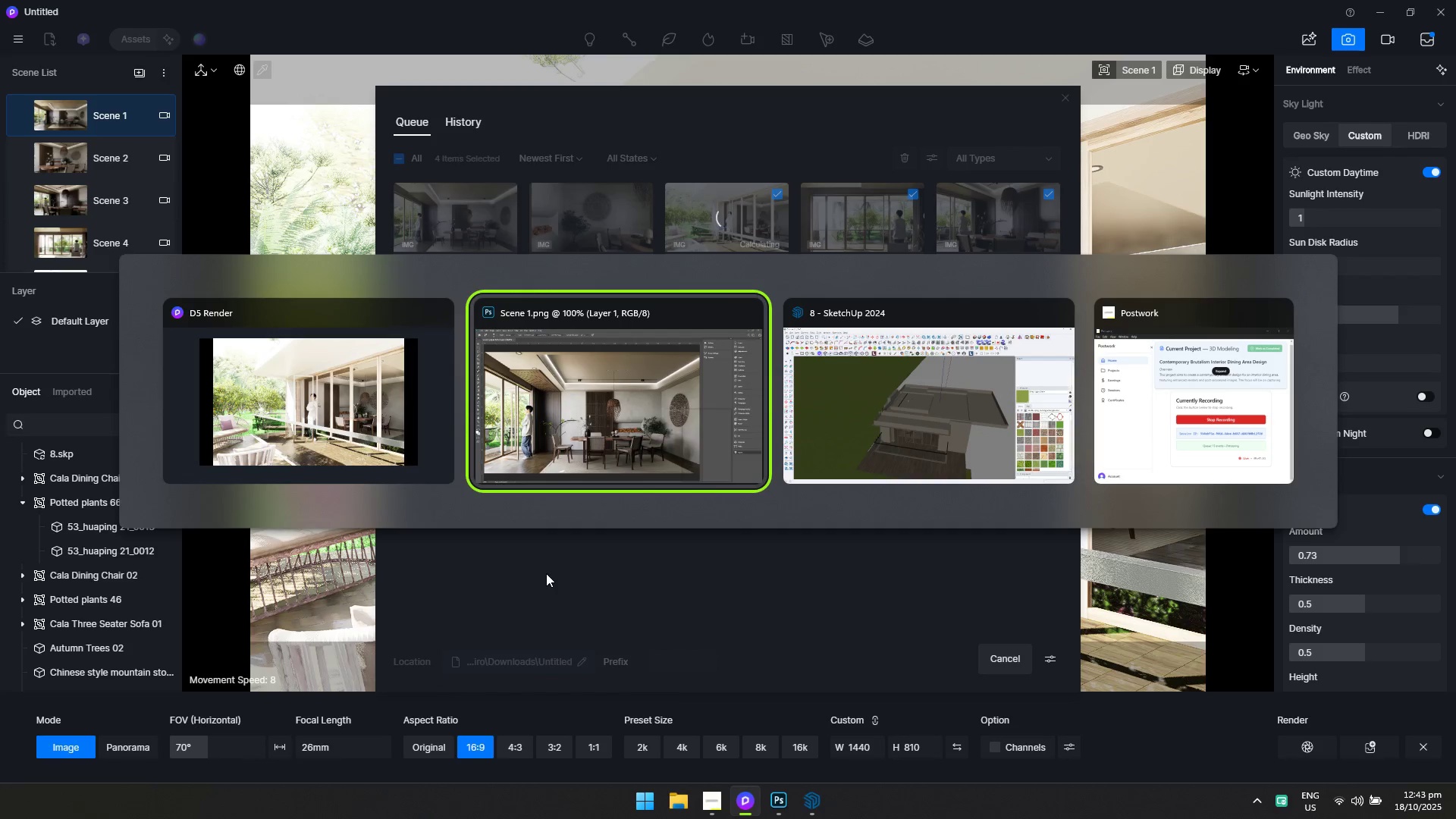 
key(Alt+Tab)
 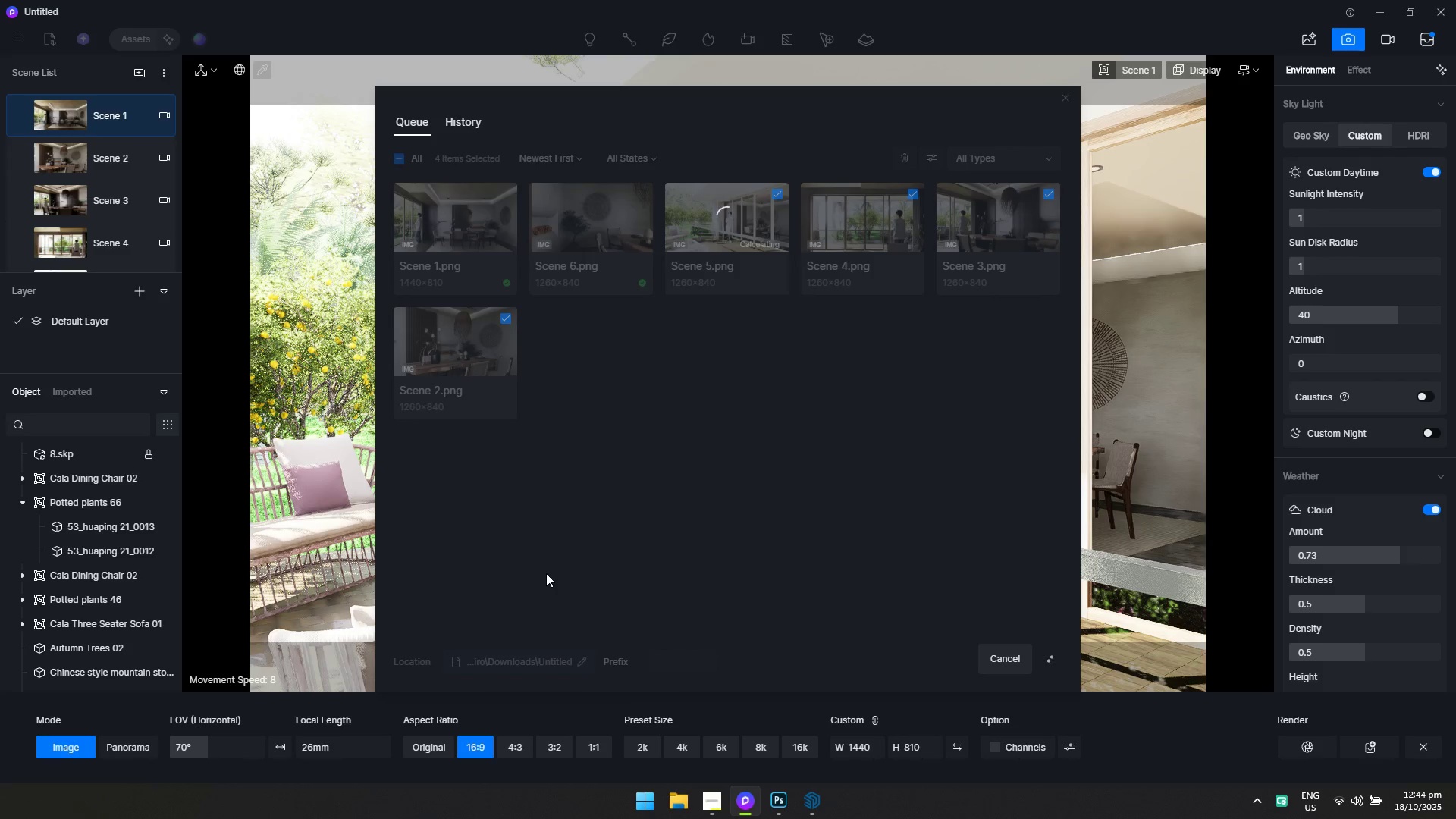 
wait(29.09)
 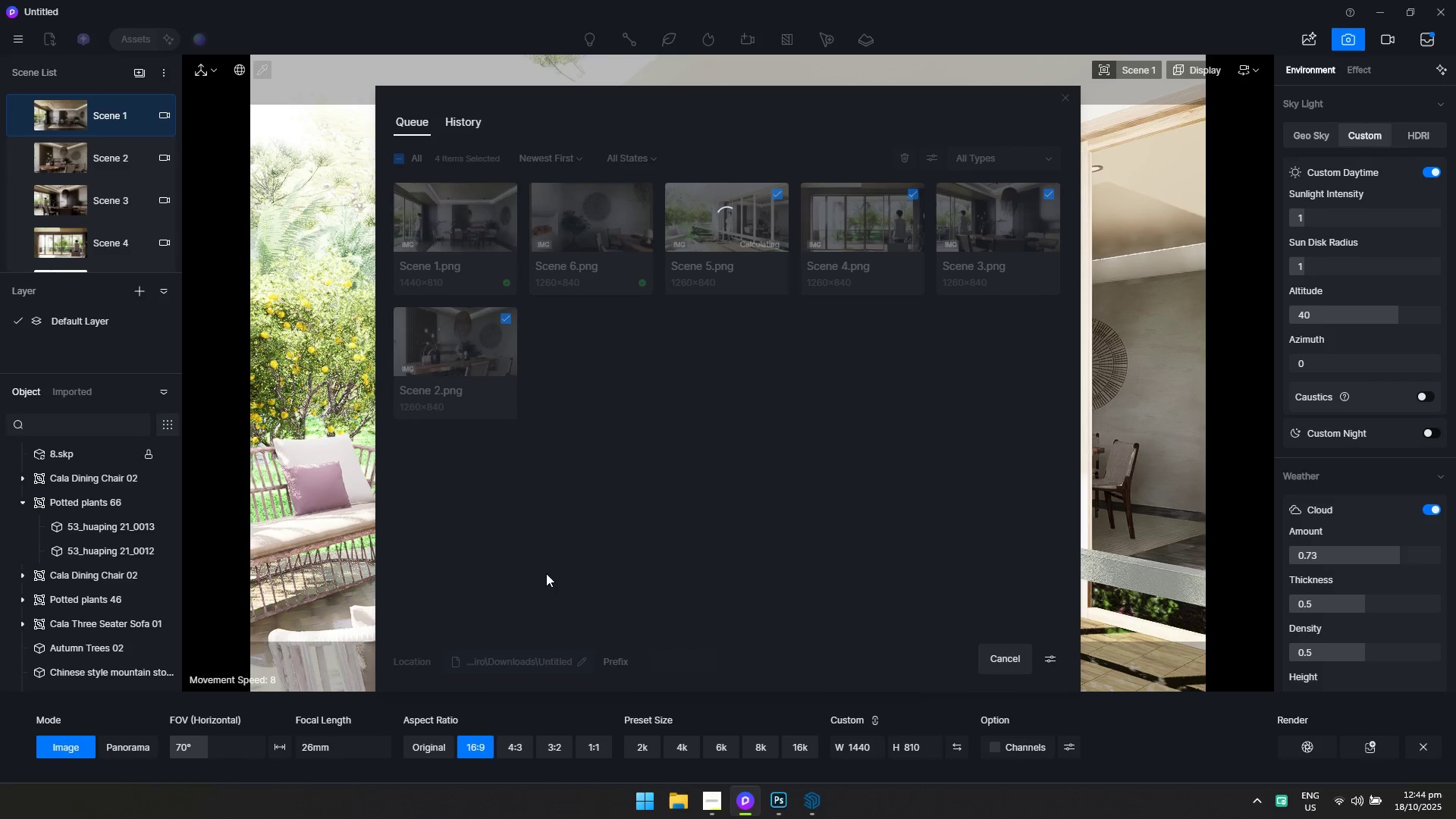 
key(Alt+Tab)
 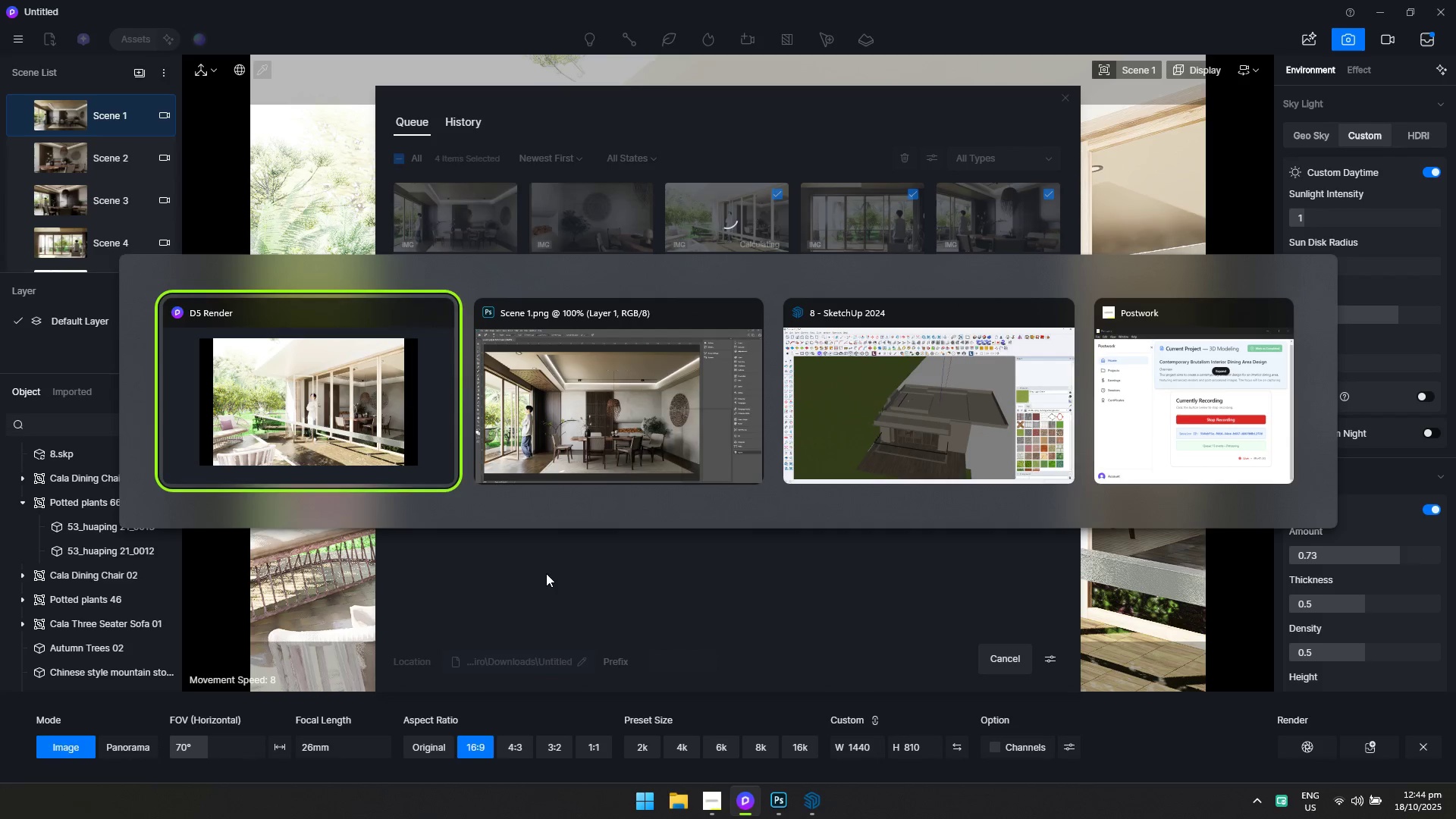 
key(Alt+Tab)
 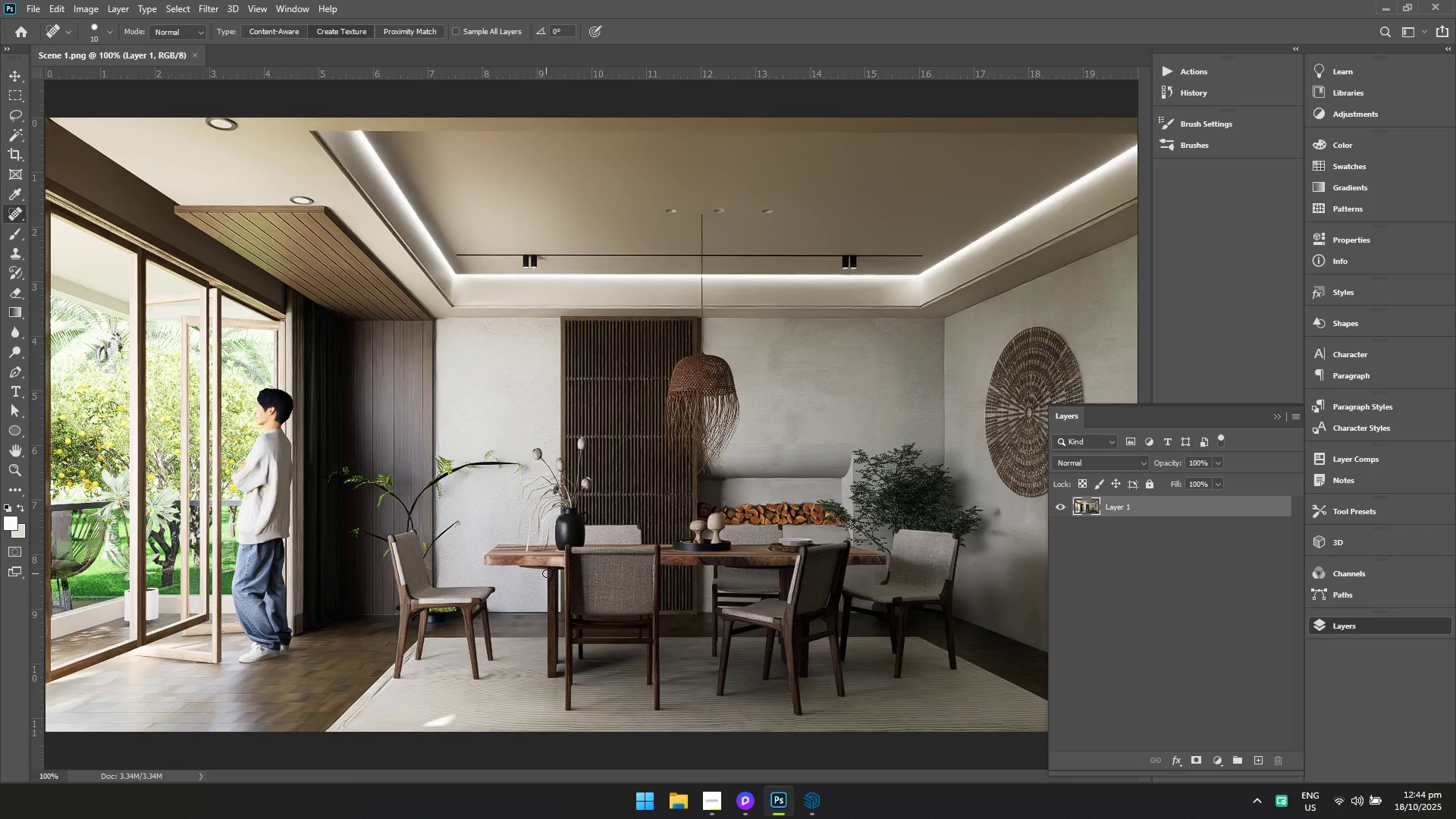 
wait(8.14)
 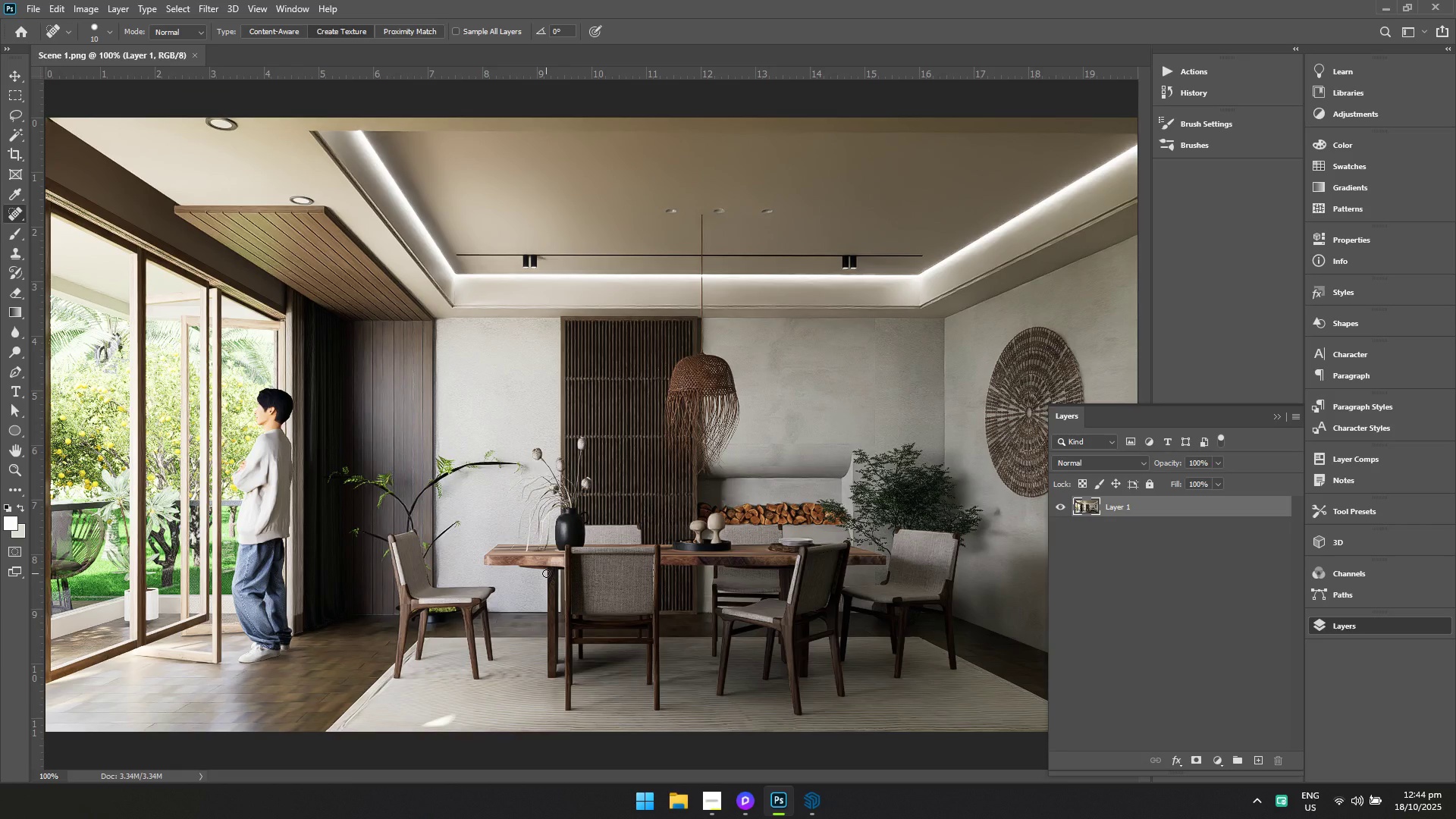 
key(Alt+AltLeft)
 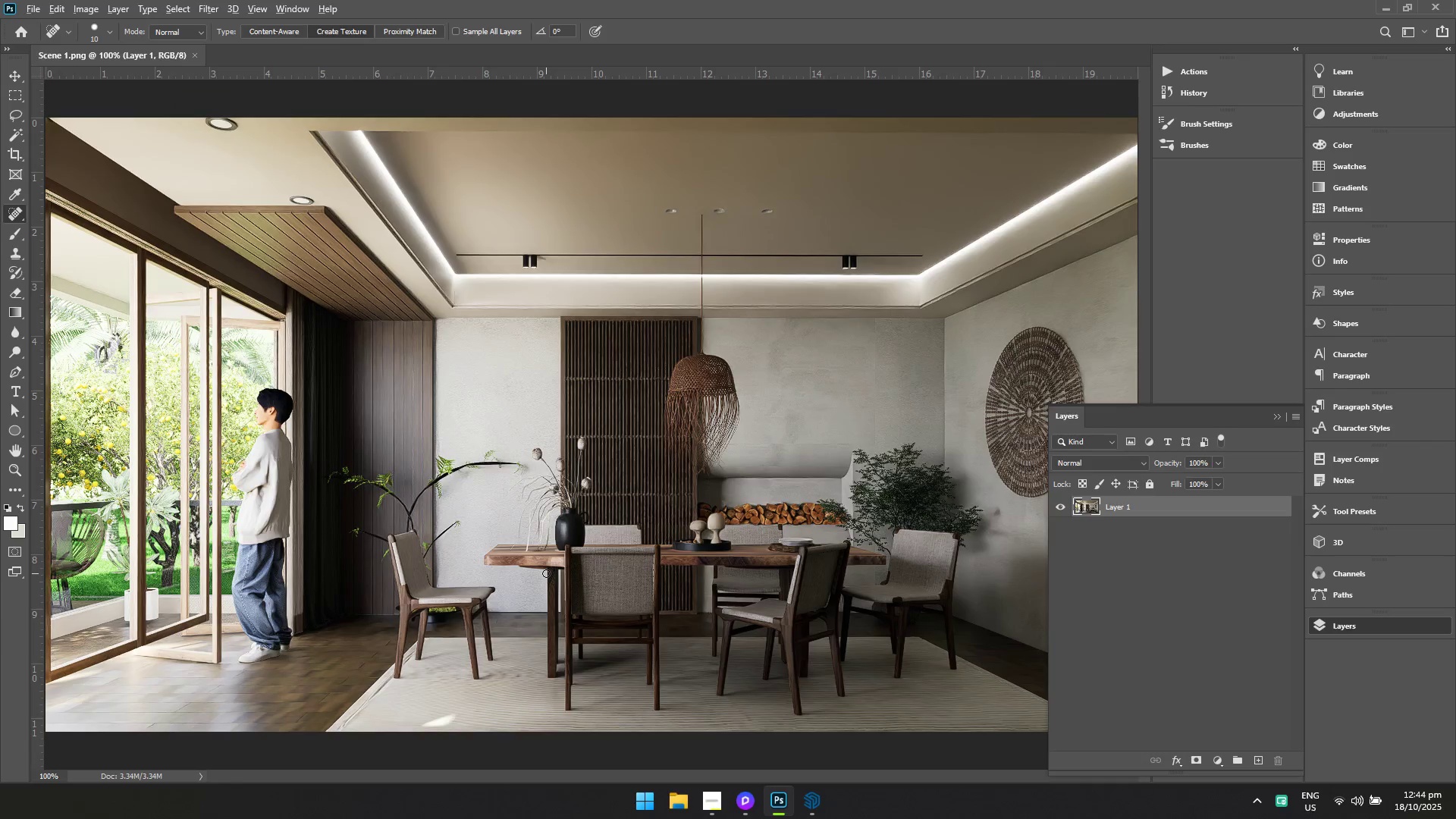 
key(Alt+Tab)
 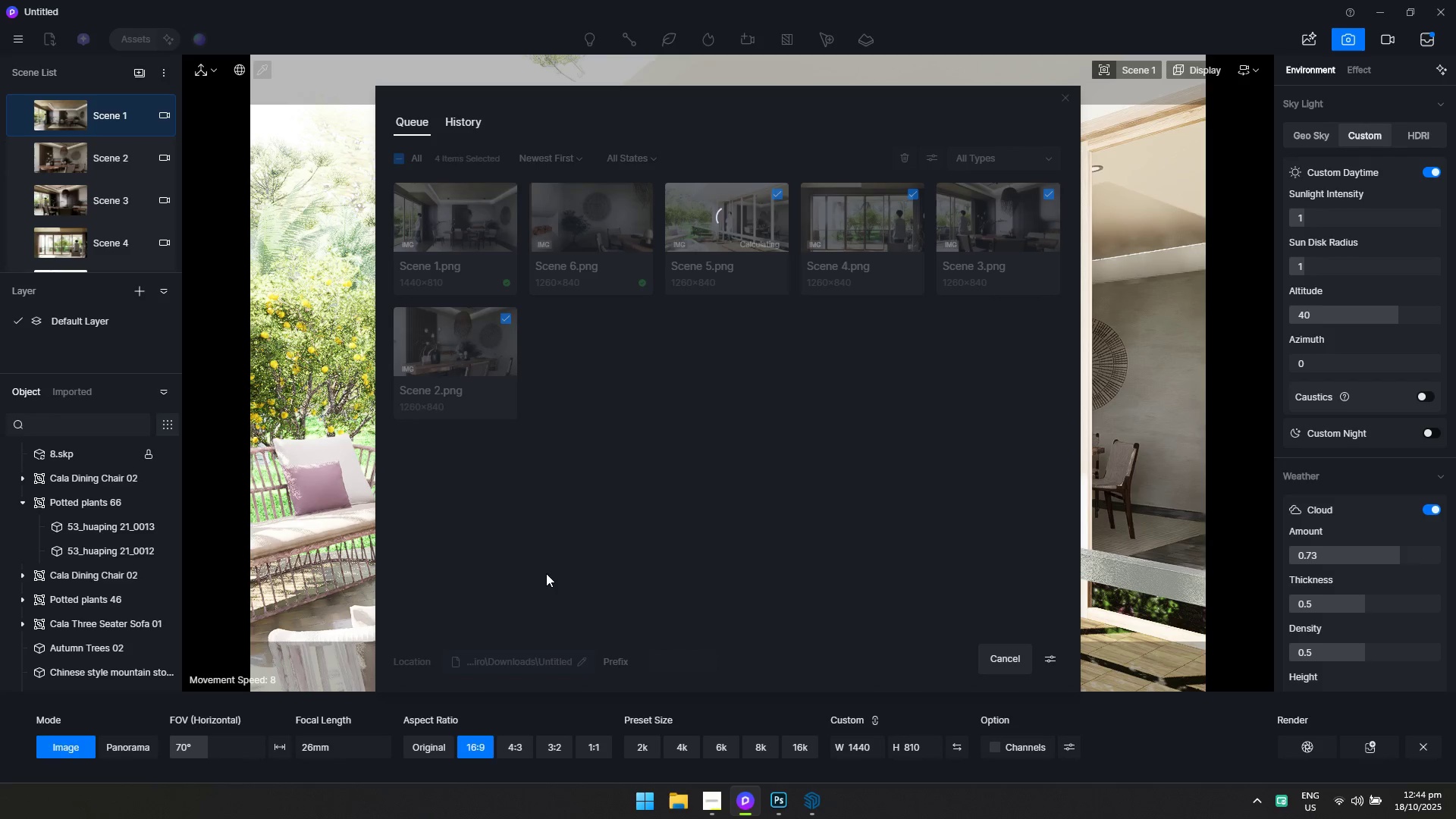 
wait(45.04)
 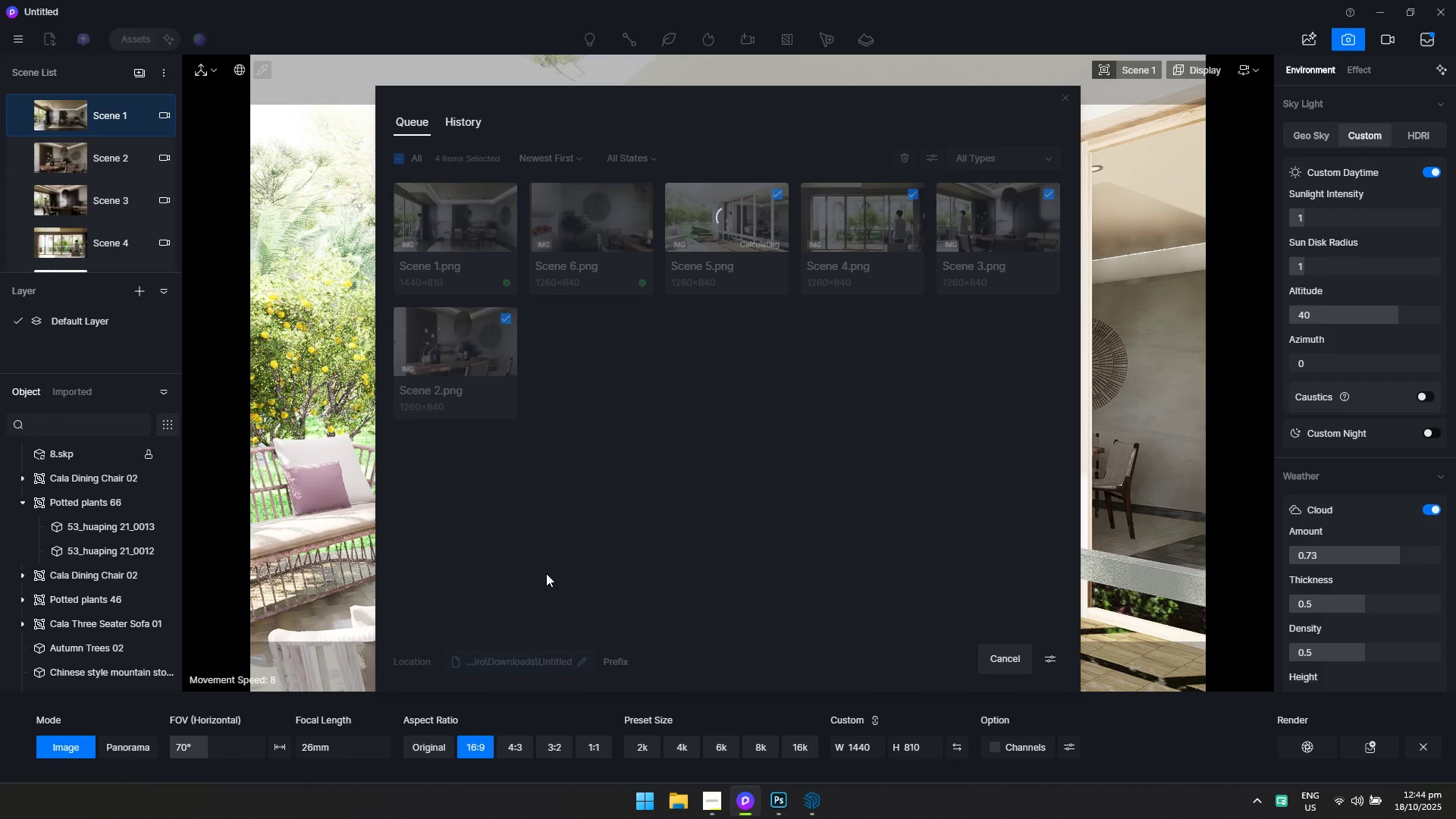 
key(Alt+AltLeft)
 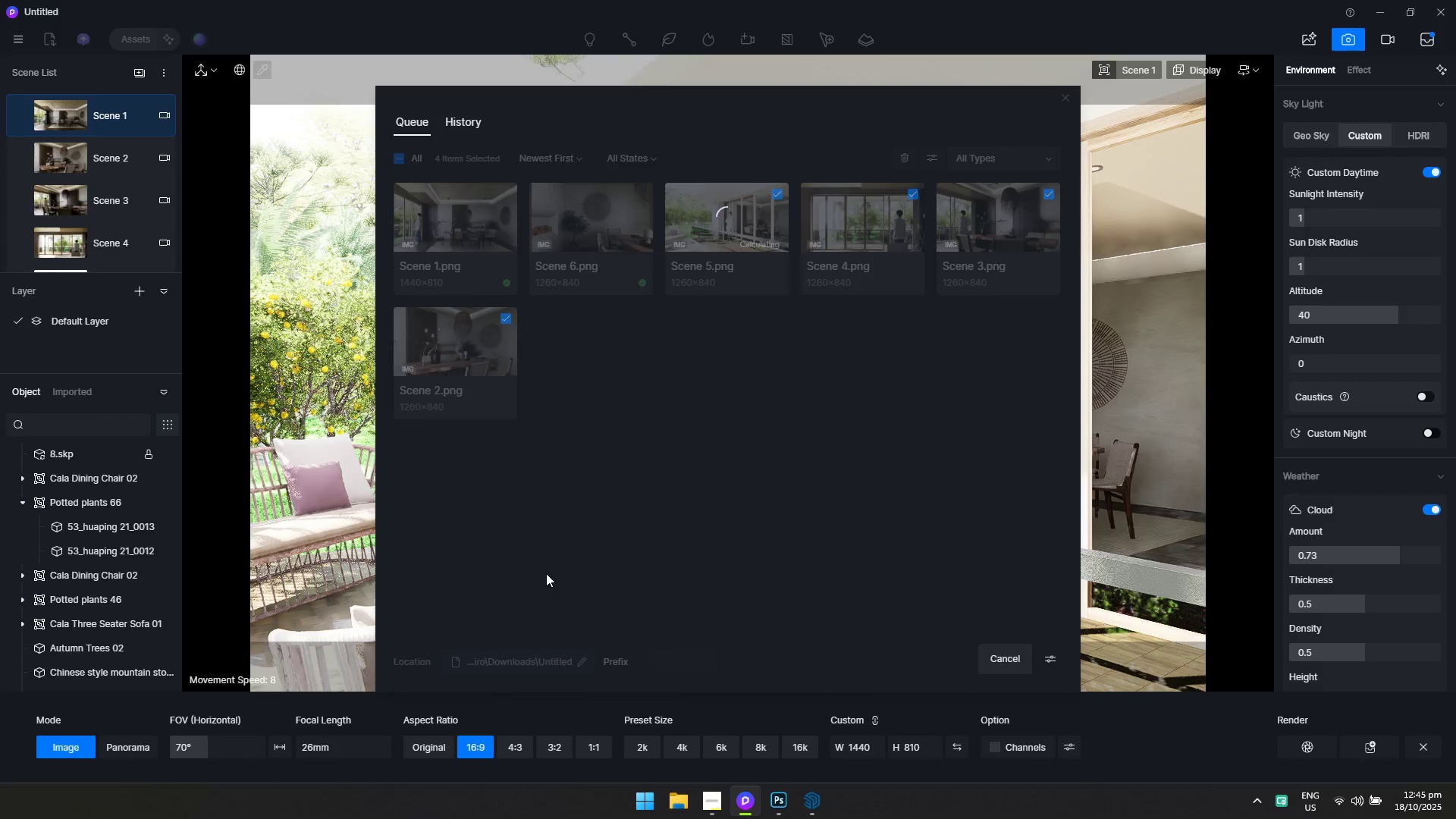 
key(Alt+Tab)
 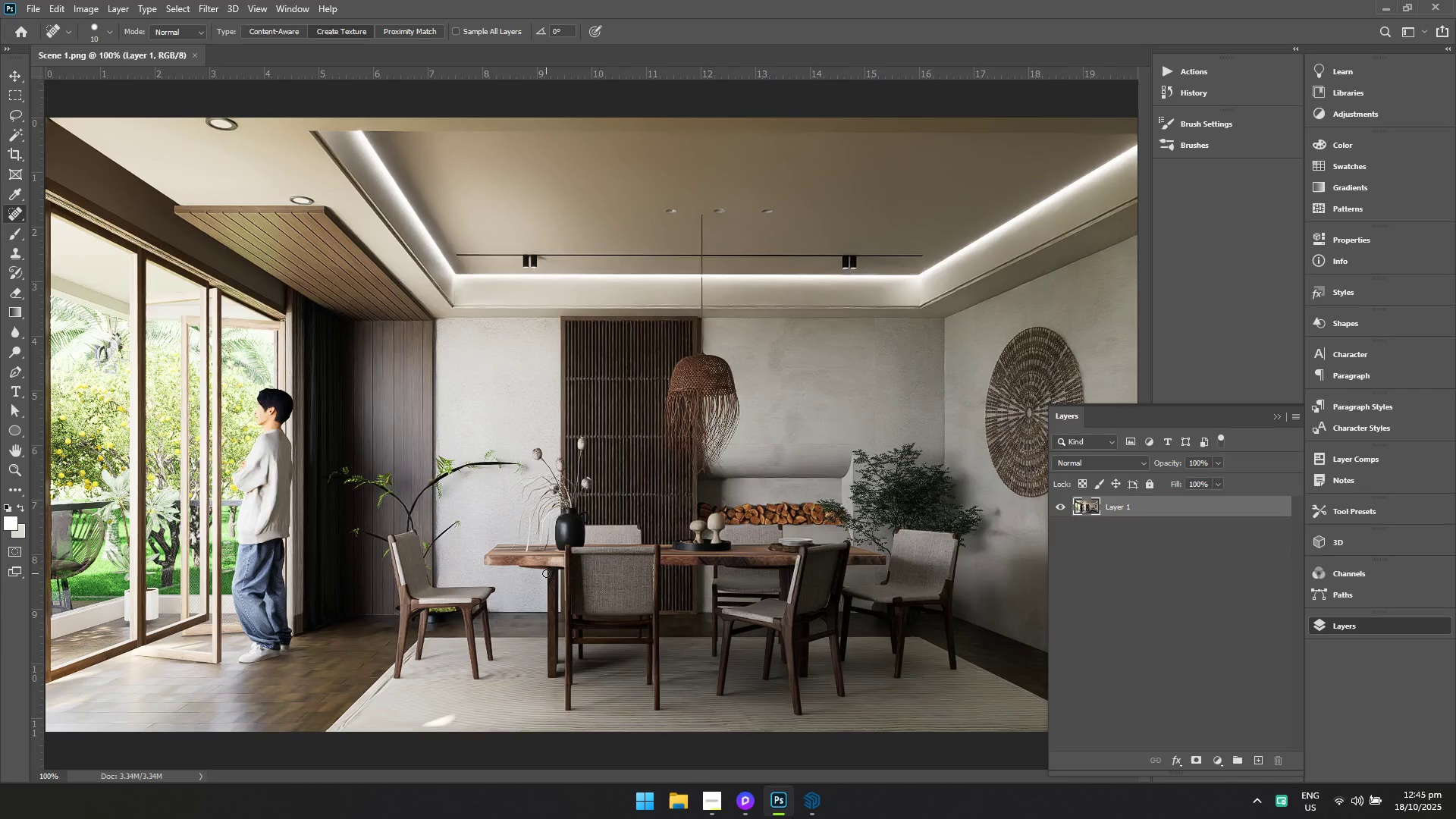 
key(Alt+AltLeft)
 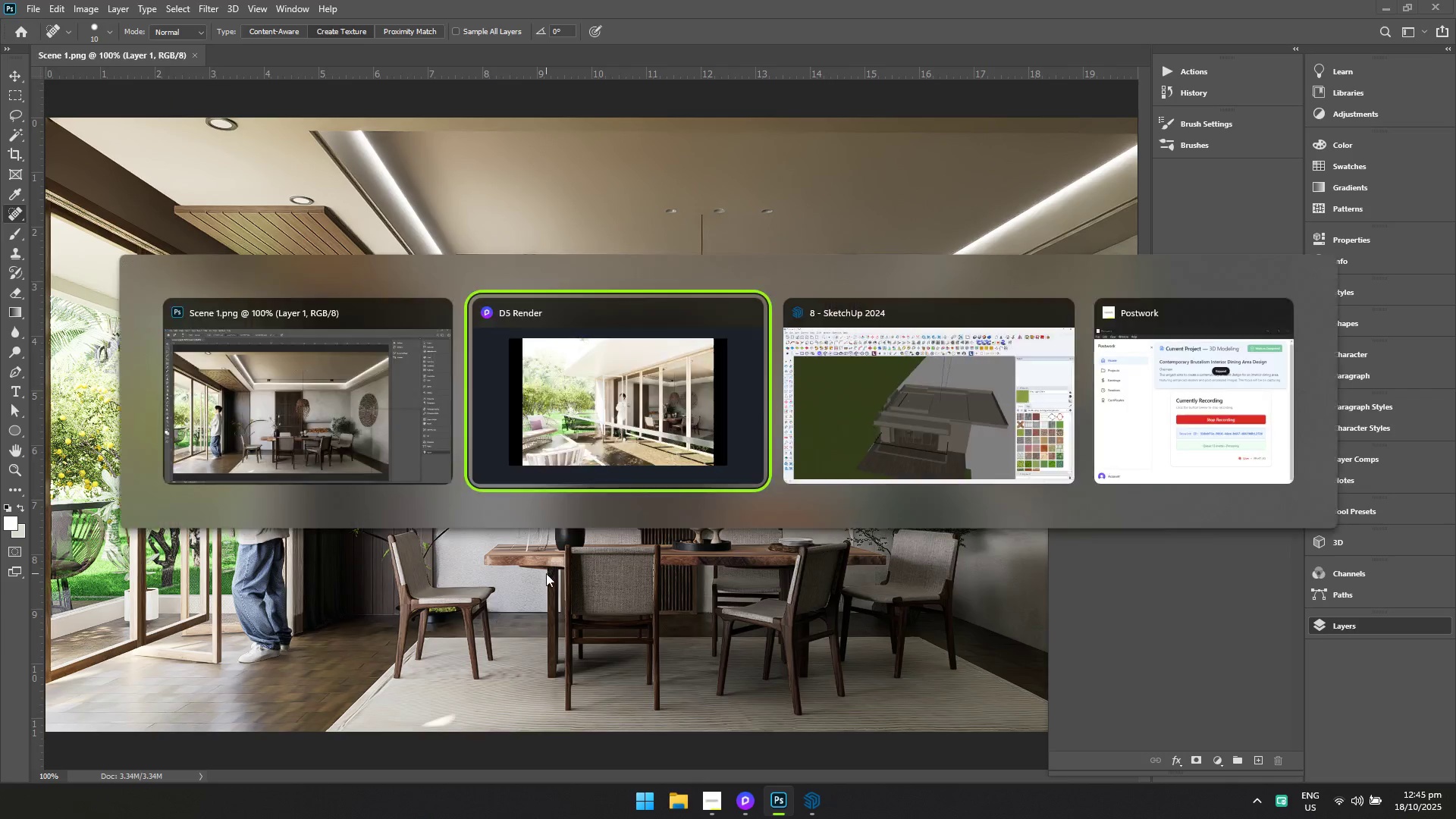 
key(Alt+Tab)
 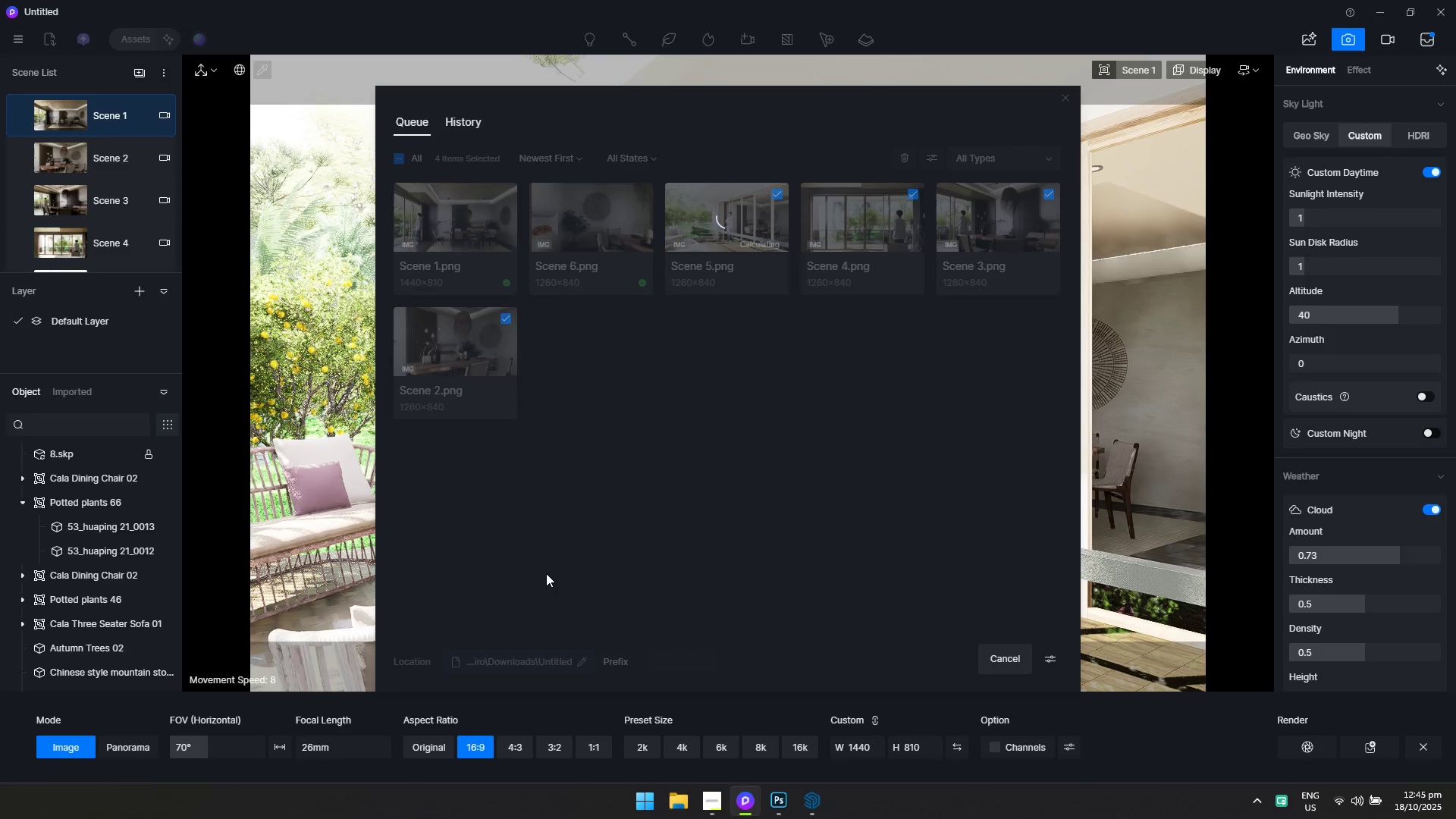 
key(Alt+AltLeft)
 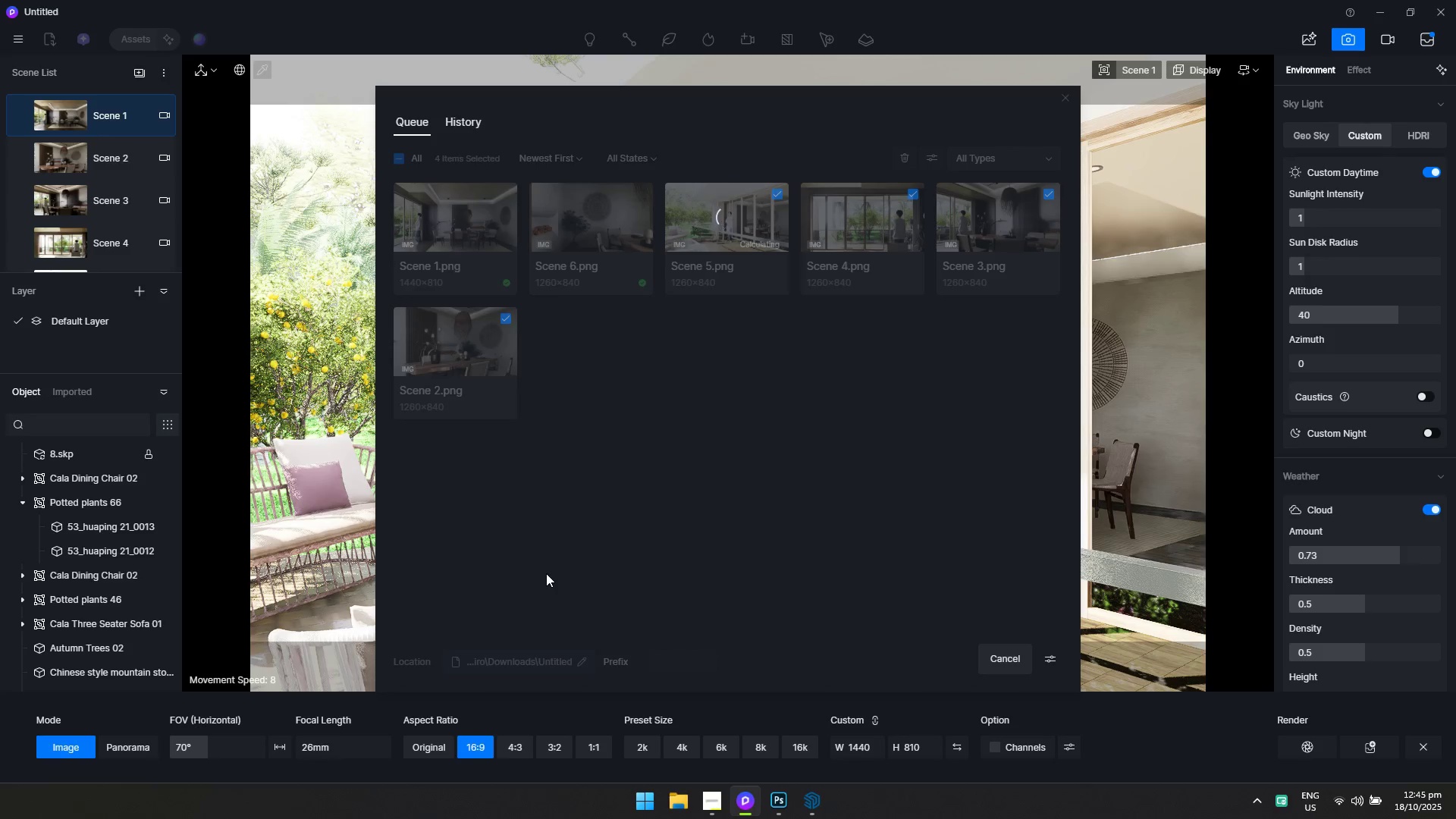 
key(Alt+Tab)
 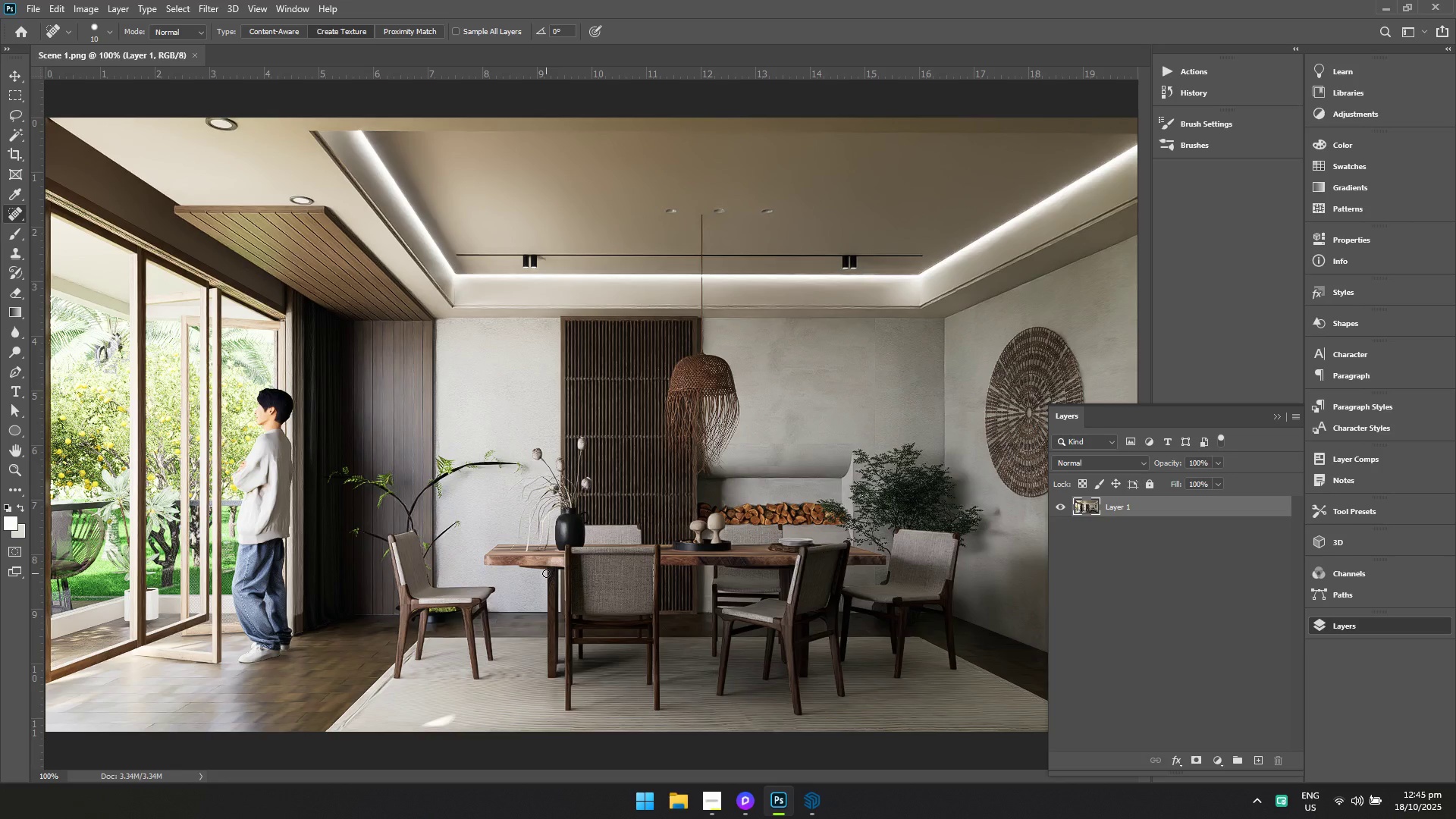 
key(Alt+AltLeft)
 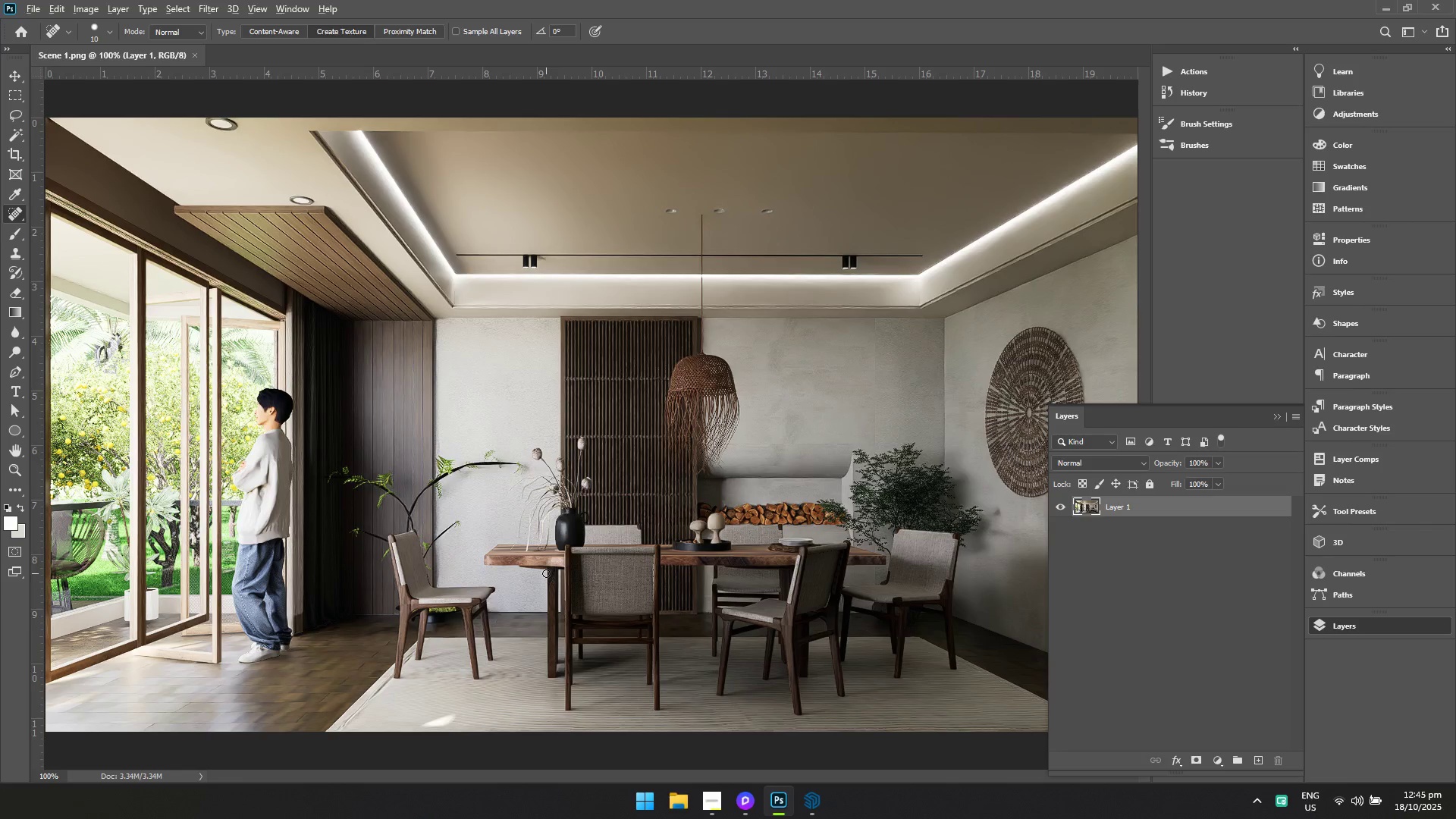 
key(Alt+Tab)
 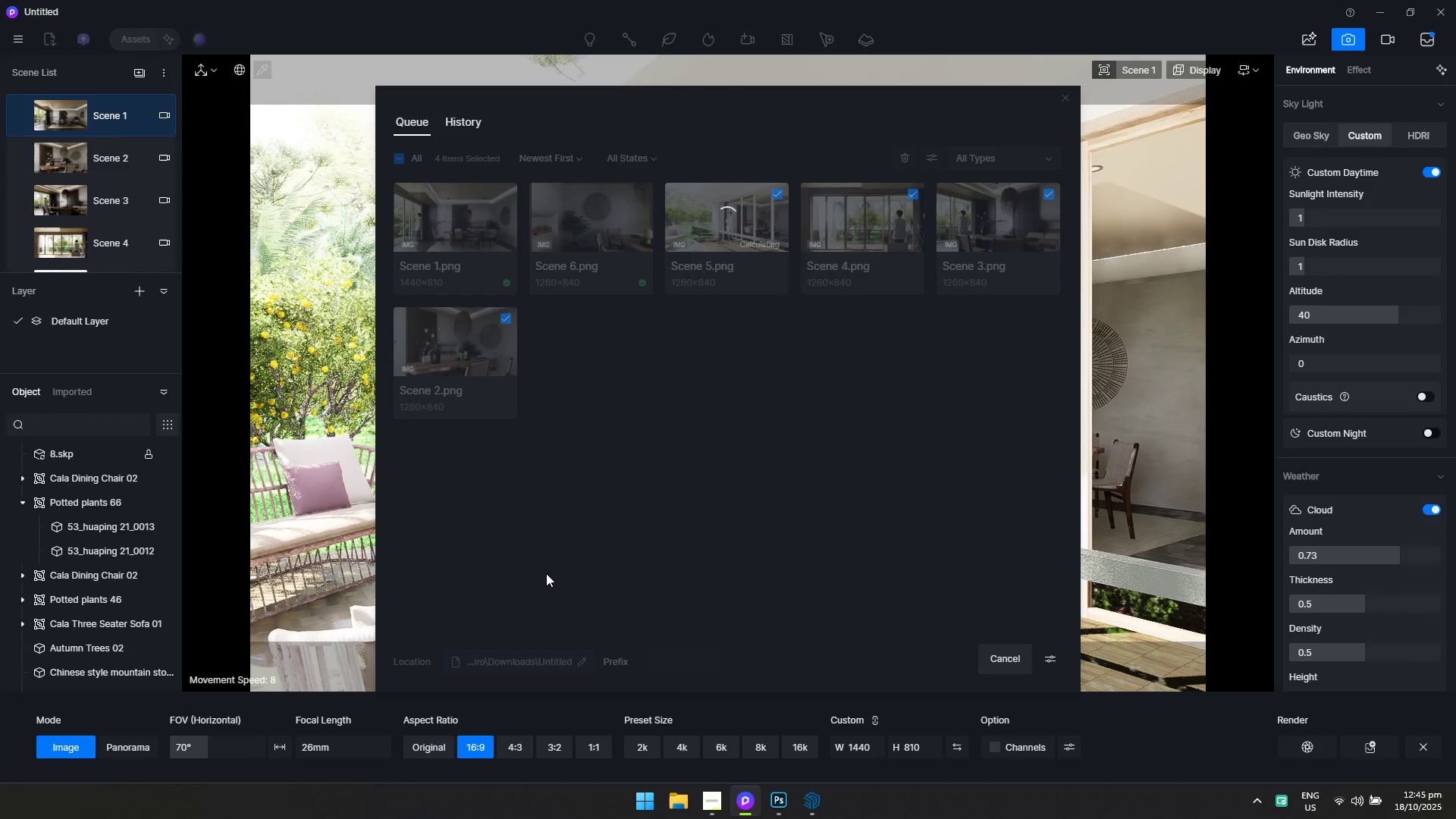 
key(Alt+Tab)
 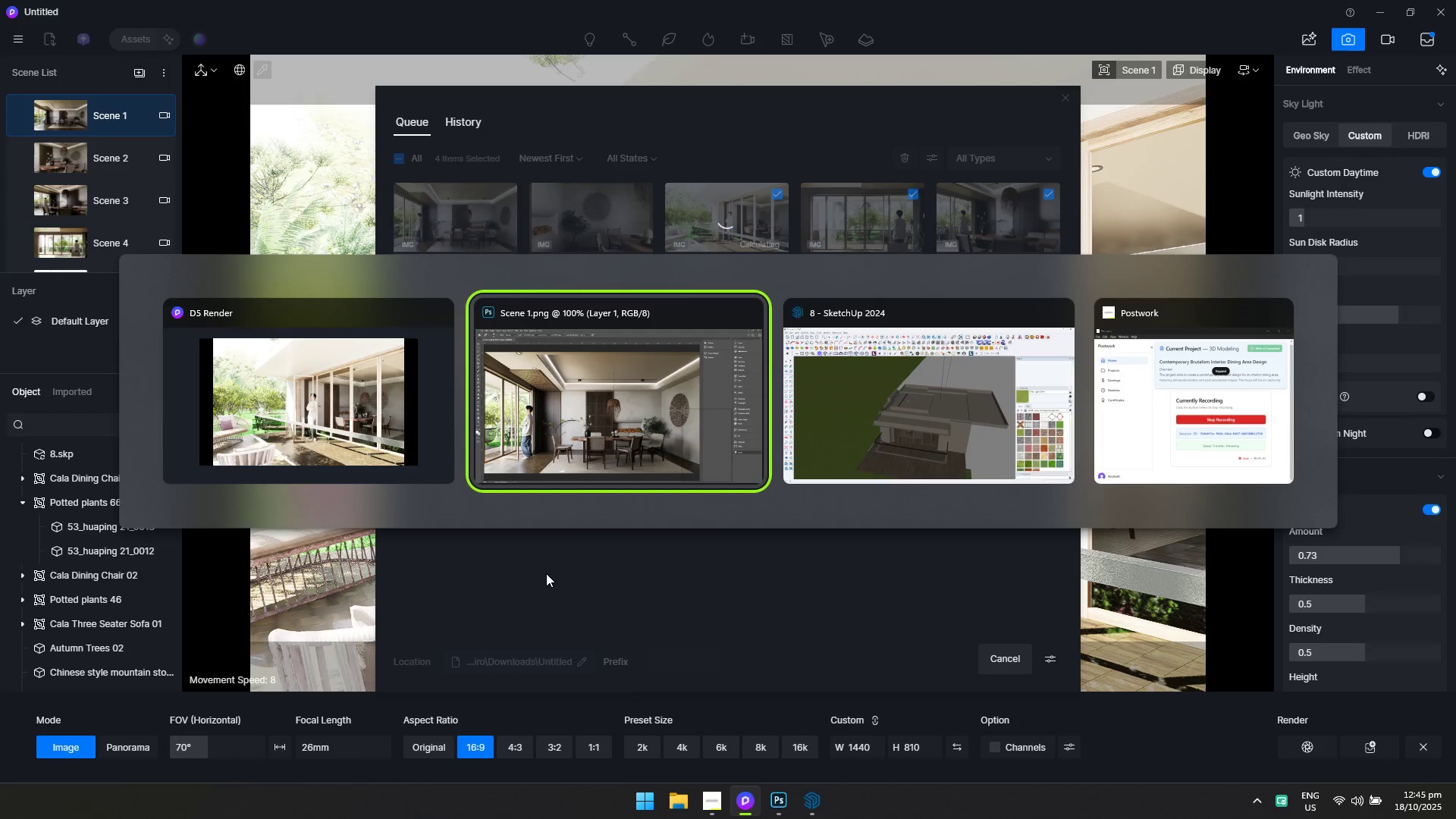 
key(Alt+Tab)
 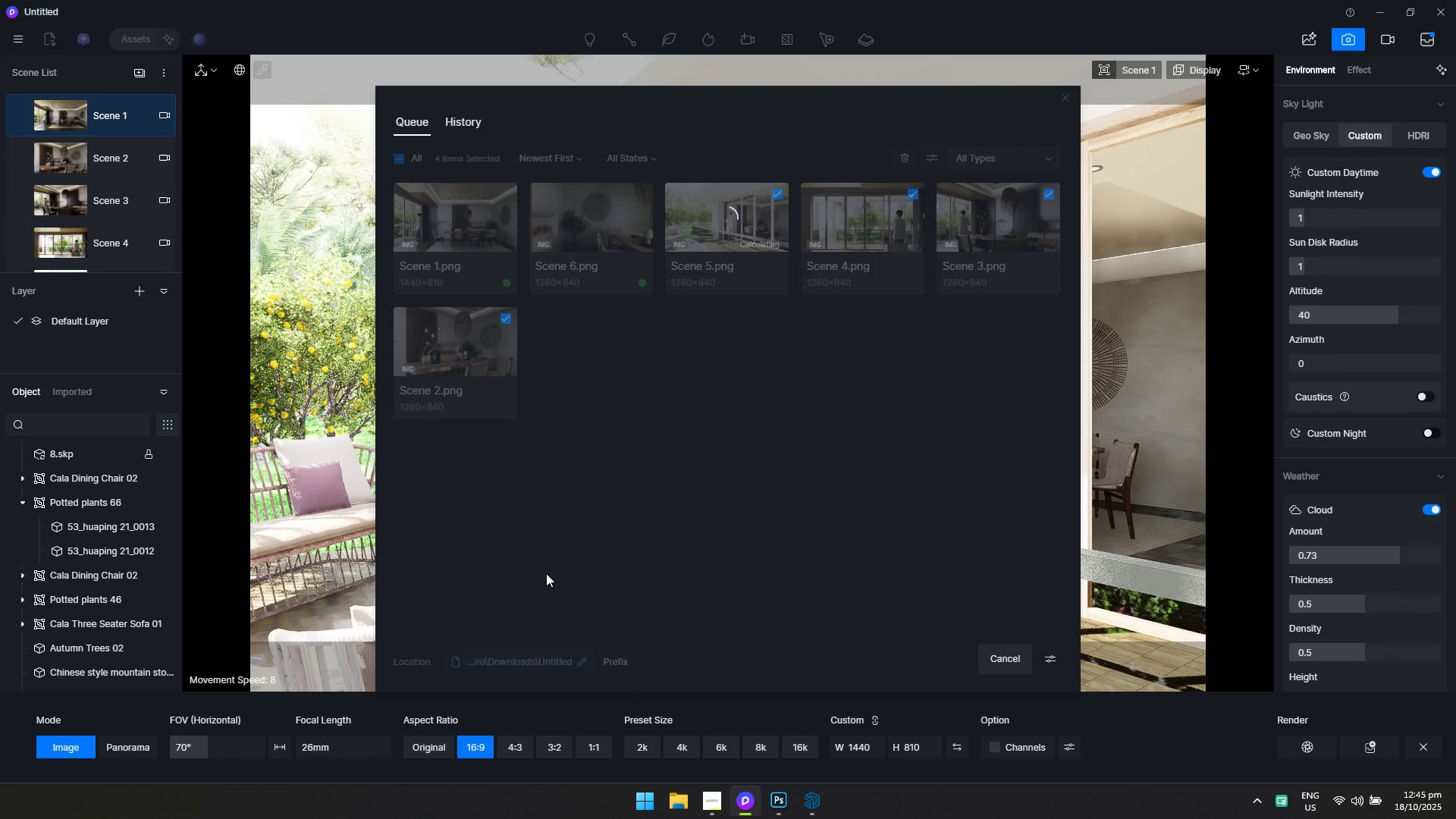 
key(Alt+Tab)
 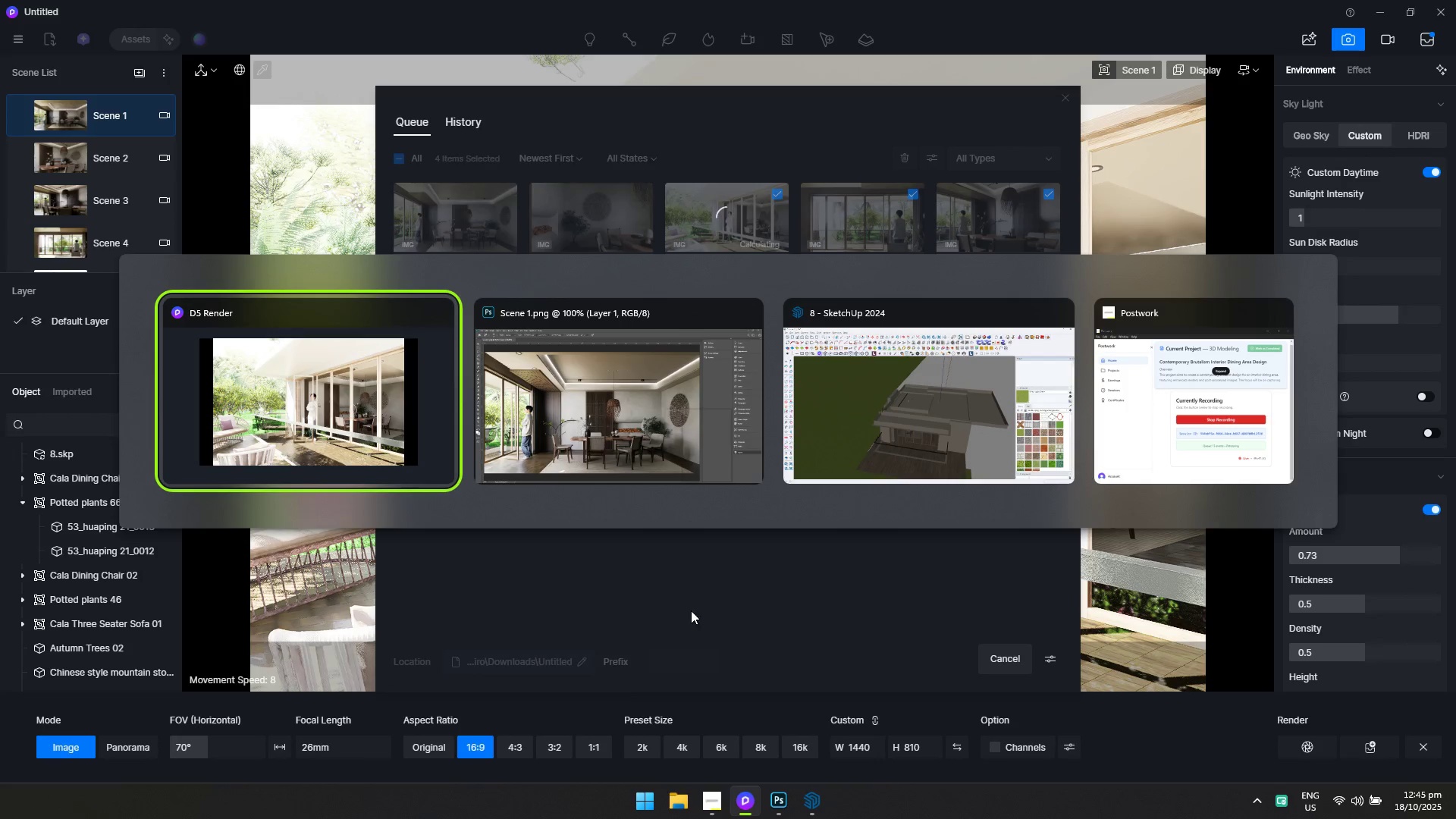 
key(Alt+Tab)
 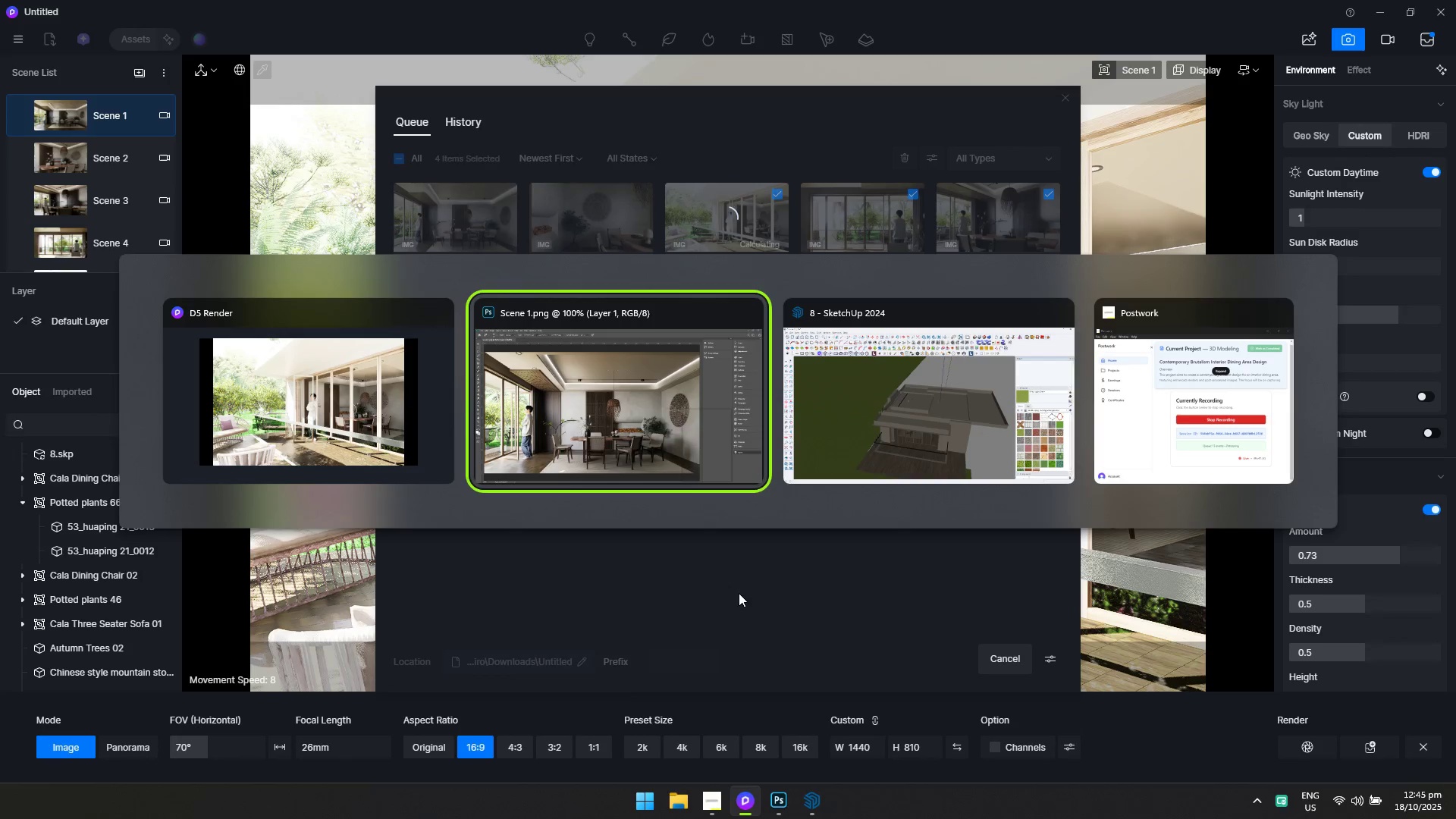 
key(Alt+Tab)
 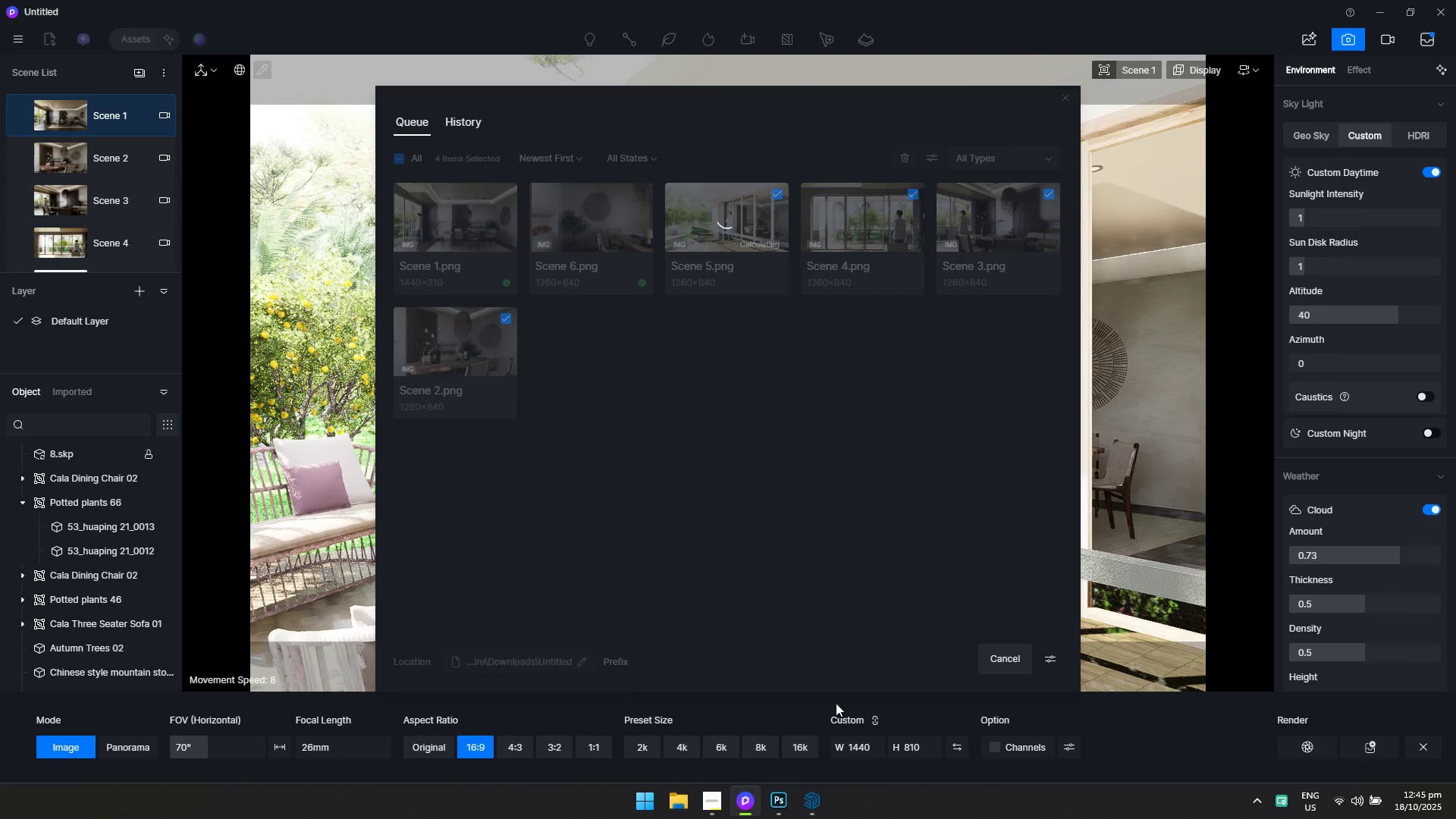 
left_click([803, 802])